 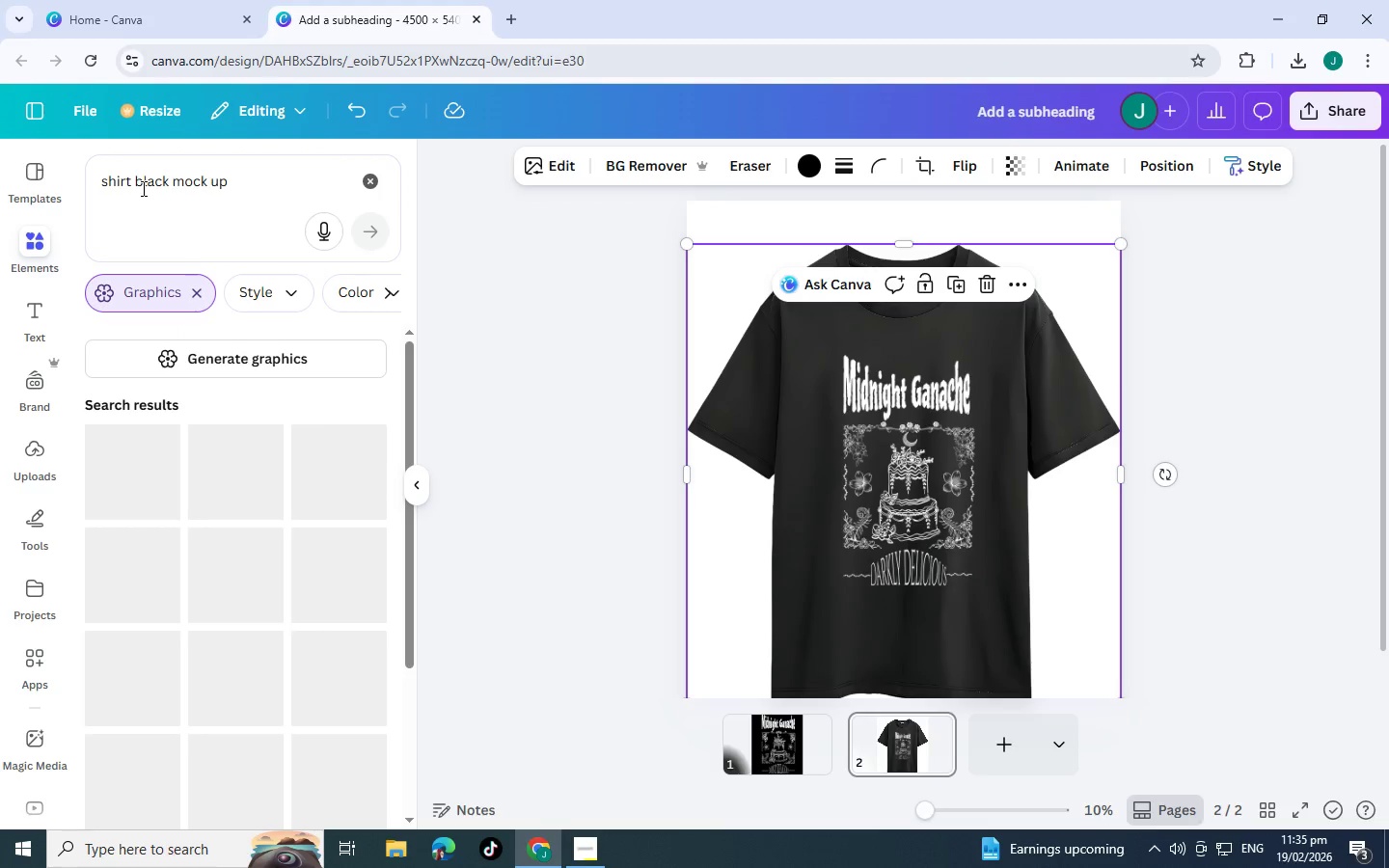 
scroll: coordinate [263, 645], scroll_direction: down, amount: 3.0
 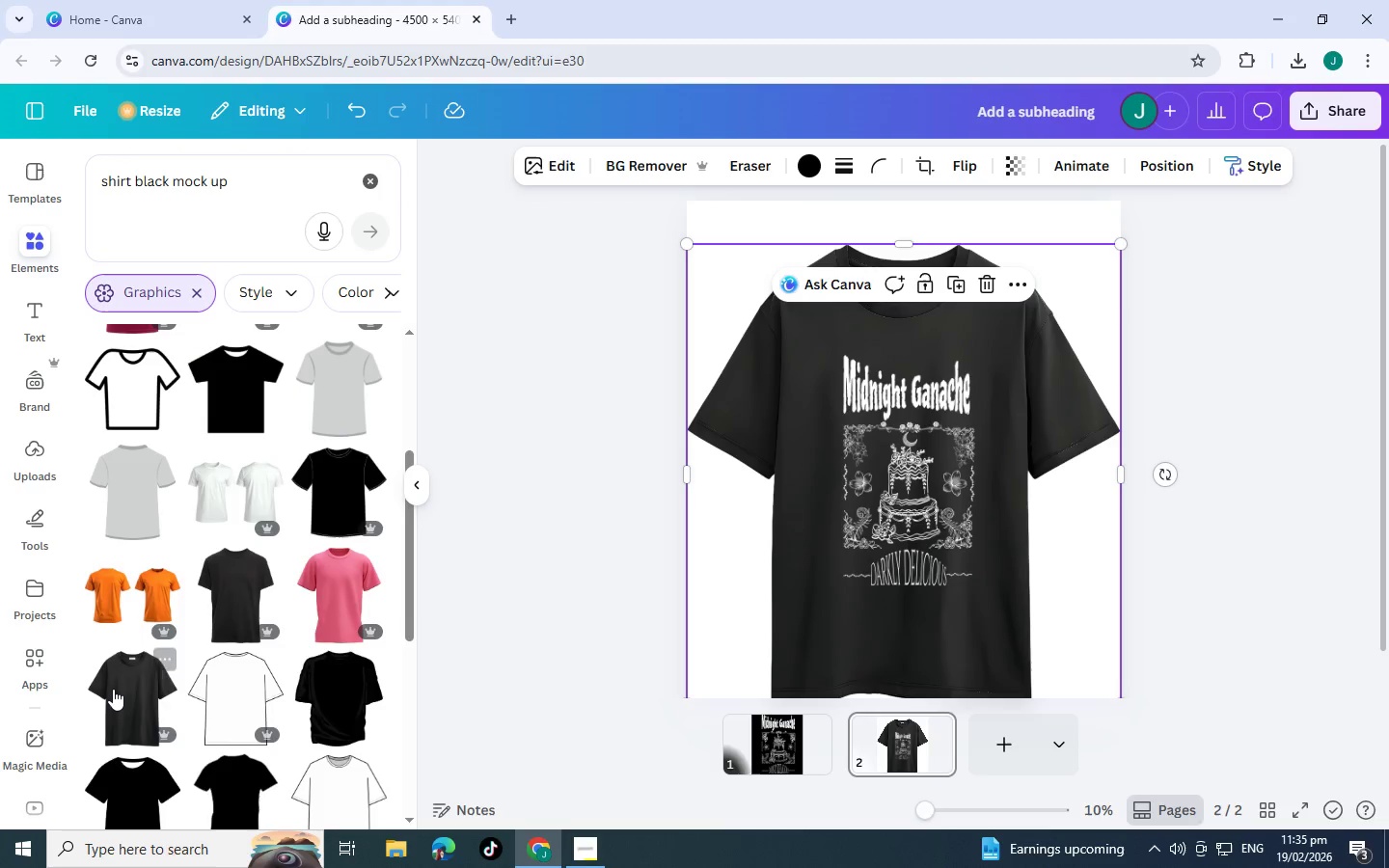 
left_click([113, 689])
 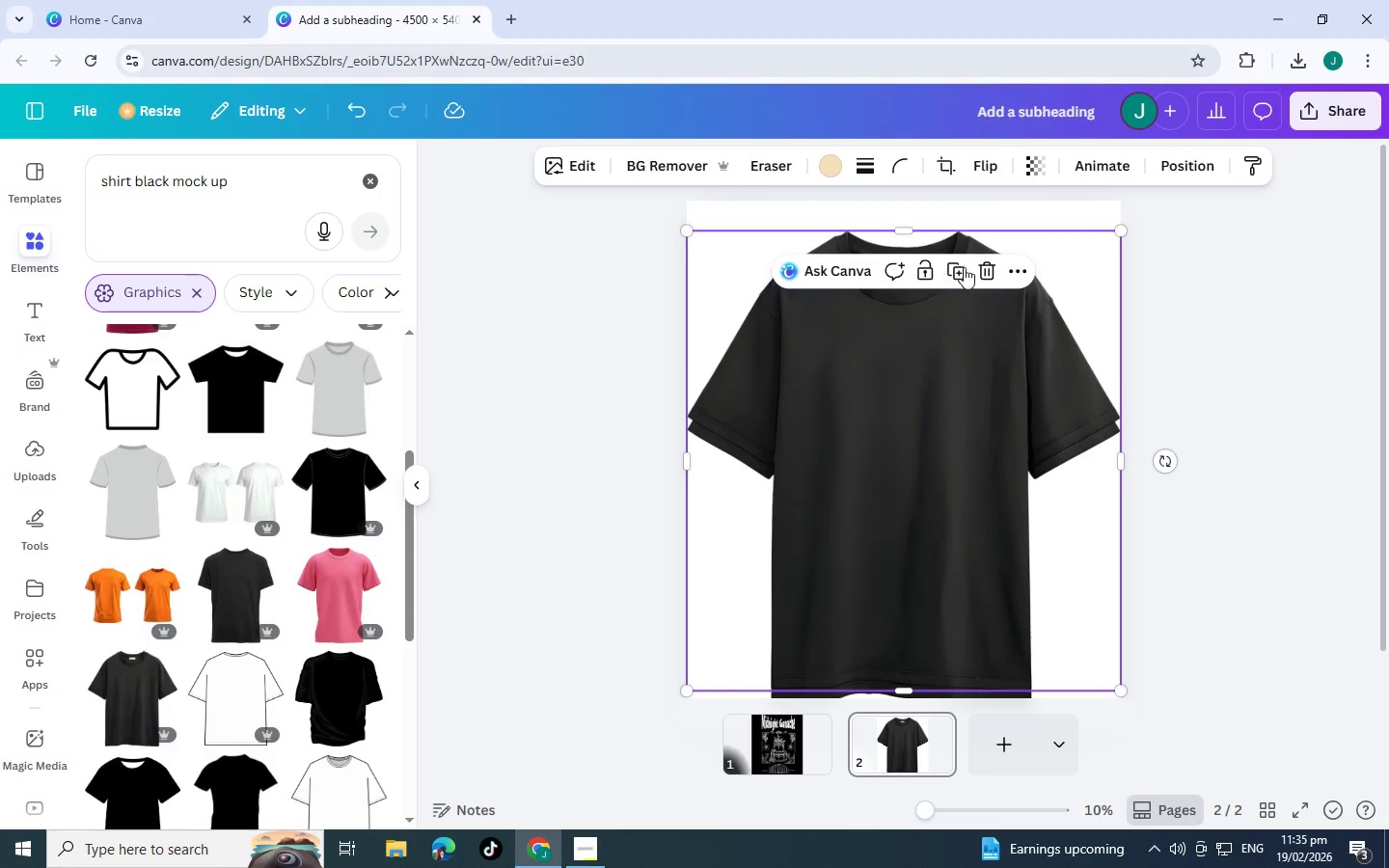 
left_click([984, 266])
 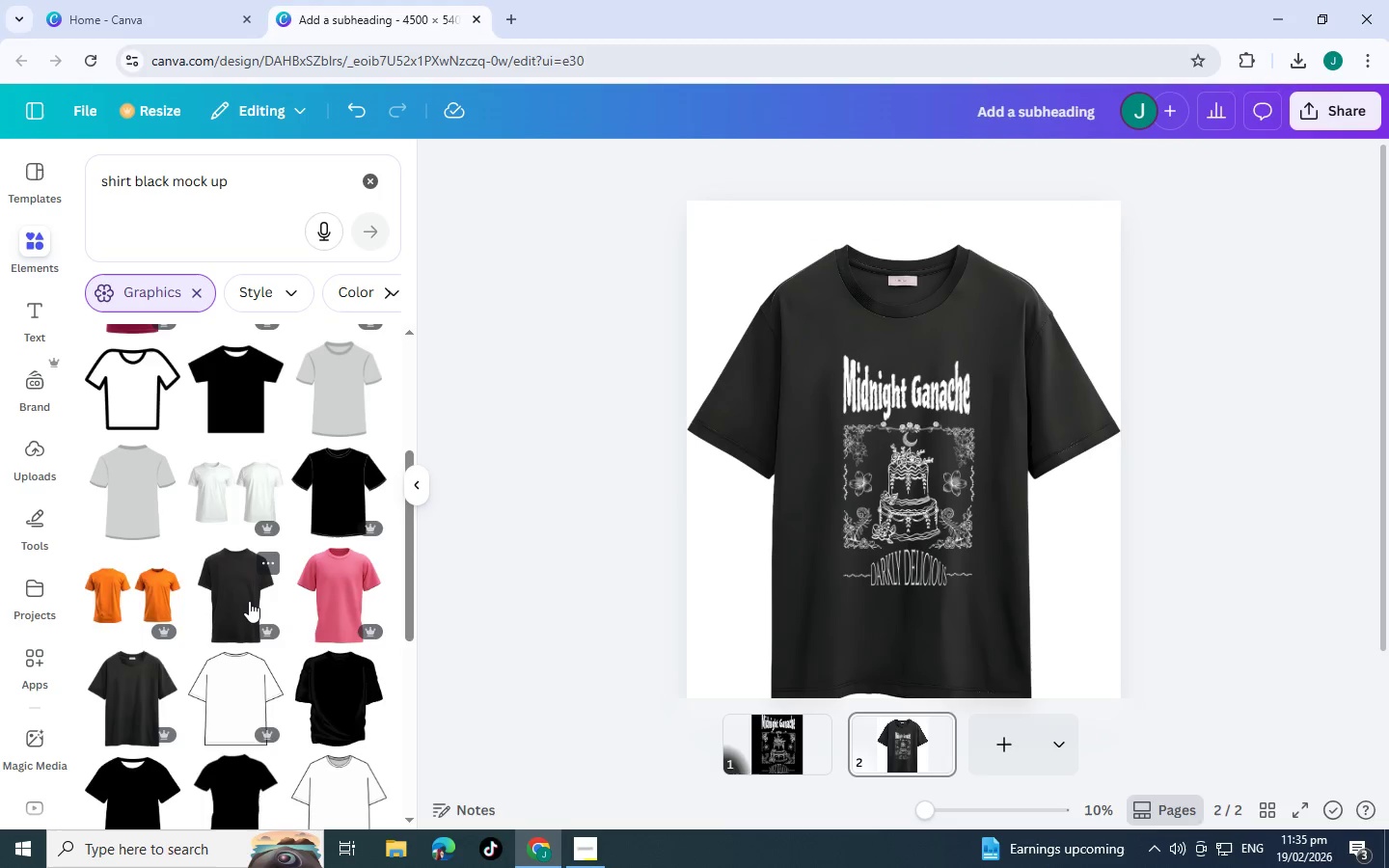 
scroll: coordinate [247, 603], scroll_direction: down, amount: 3.0
 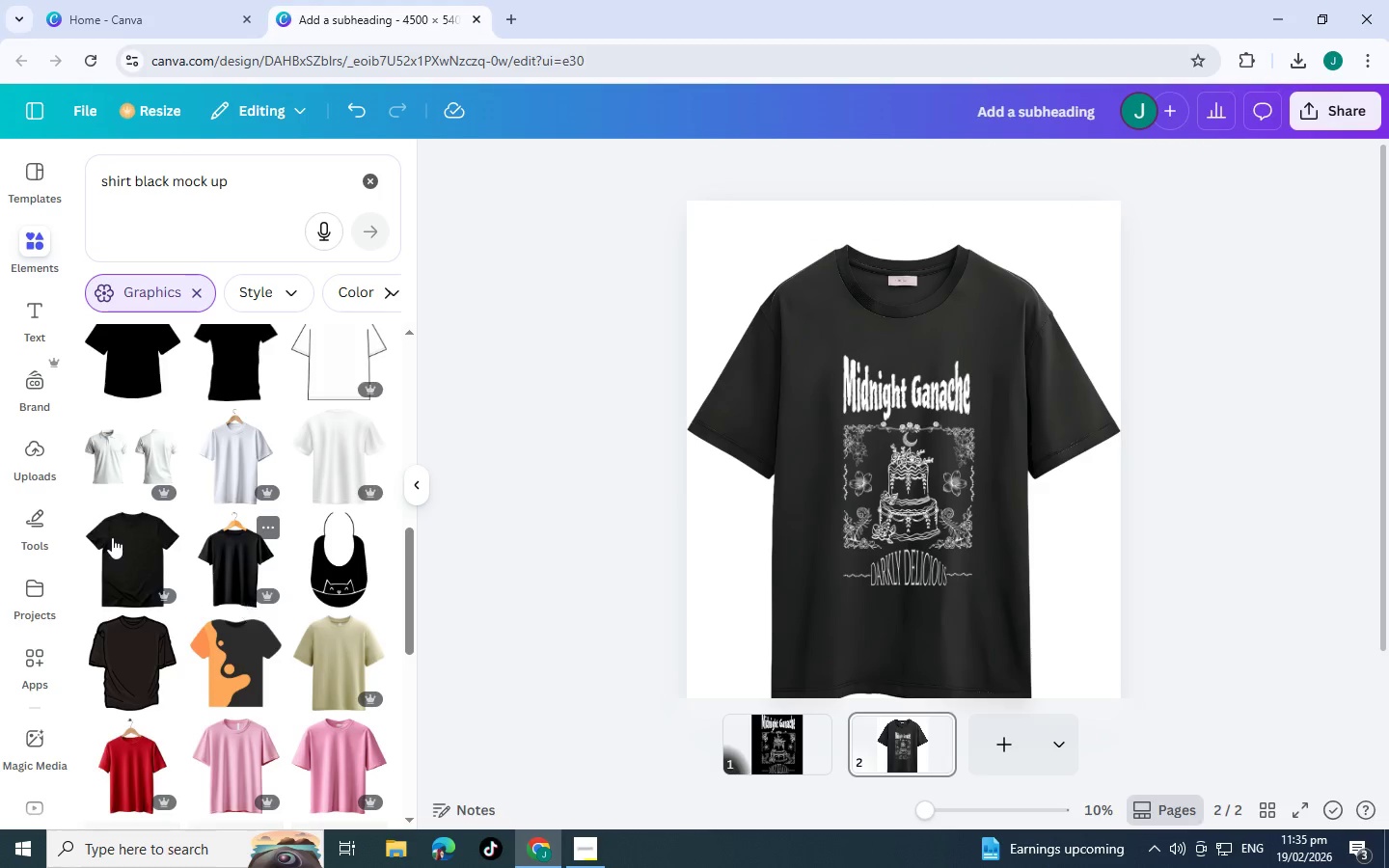 
left_click([112, 537])
 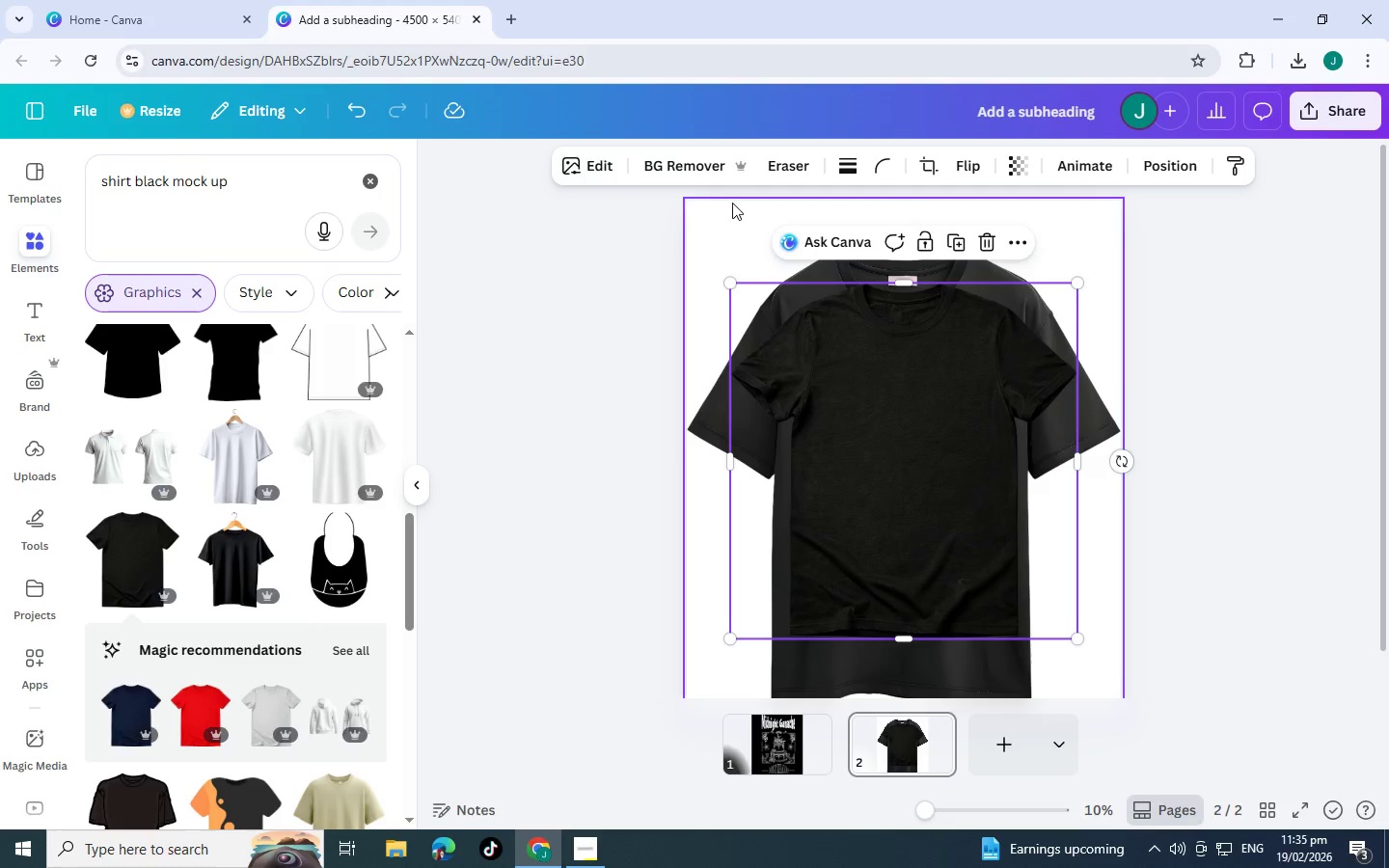 
left_click_drag(start_coordinate=[895, 366], to_coordinate=[912, 474])
 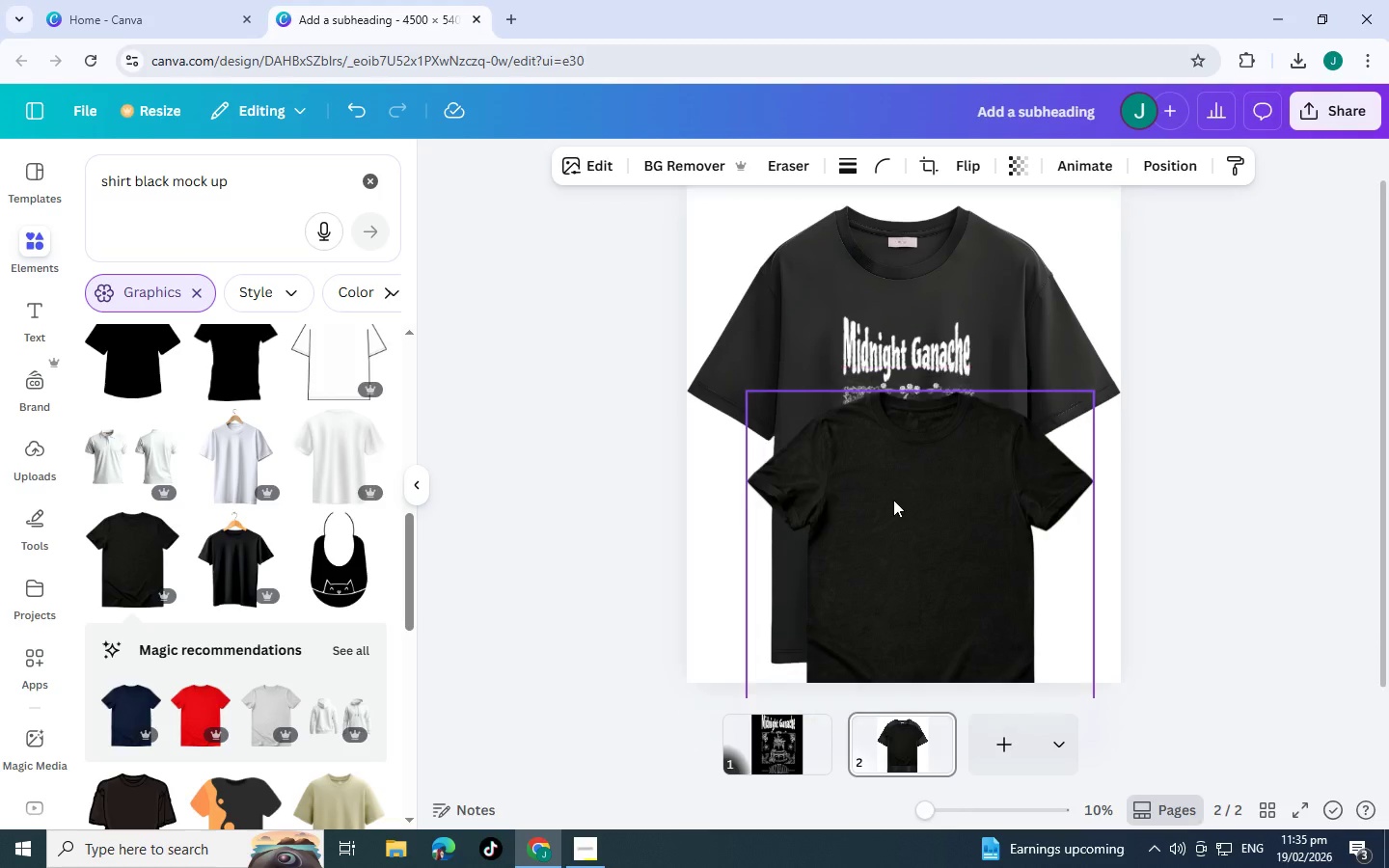 
scroll: coordinate [912, 474], scroll_direction: down, amount: 2.0
 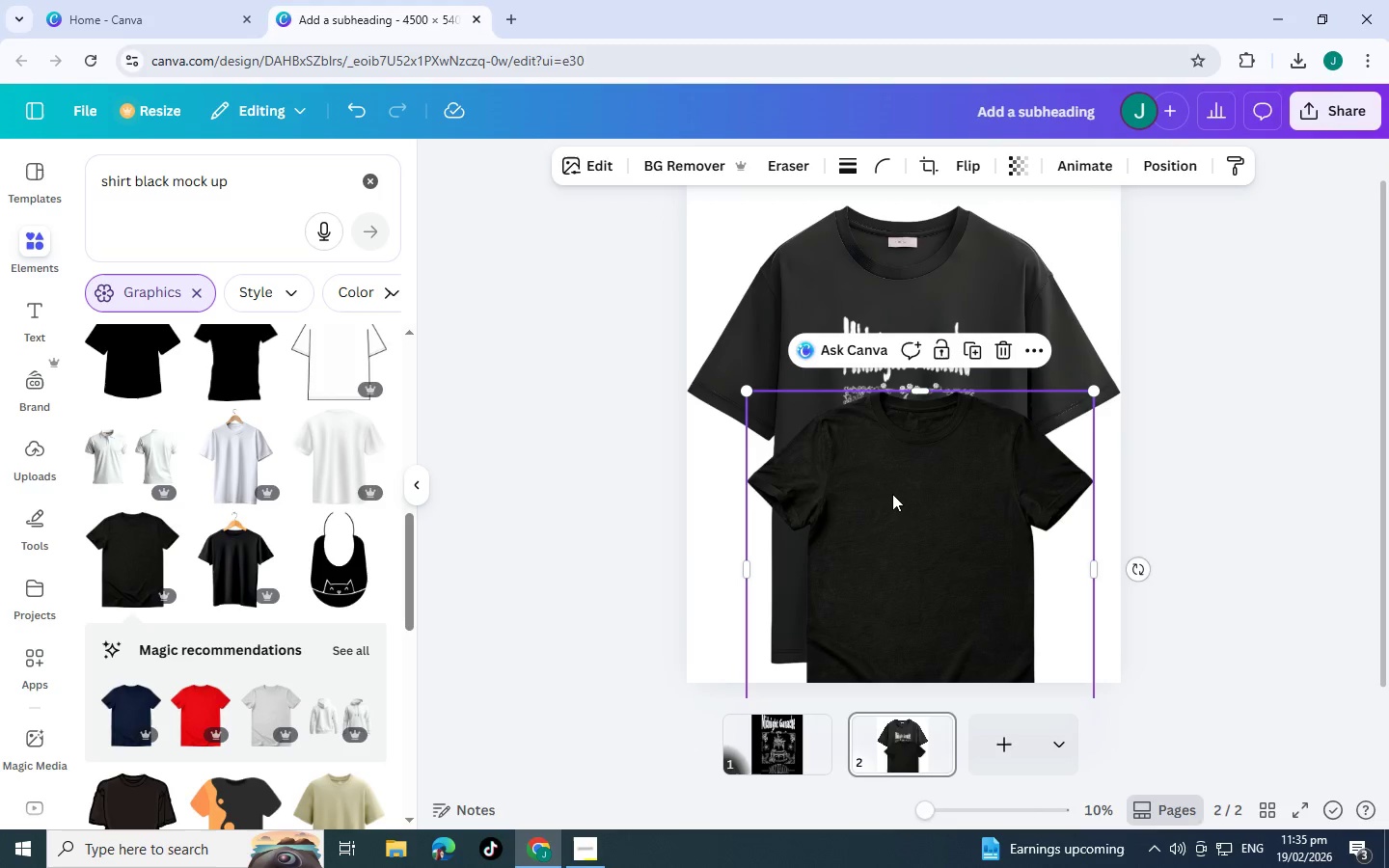 
left_click_drag(start_coordinate=[893, 495], to_coordinate=[874, 402])
 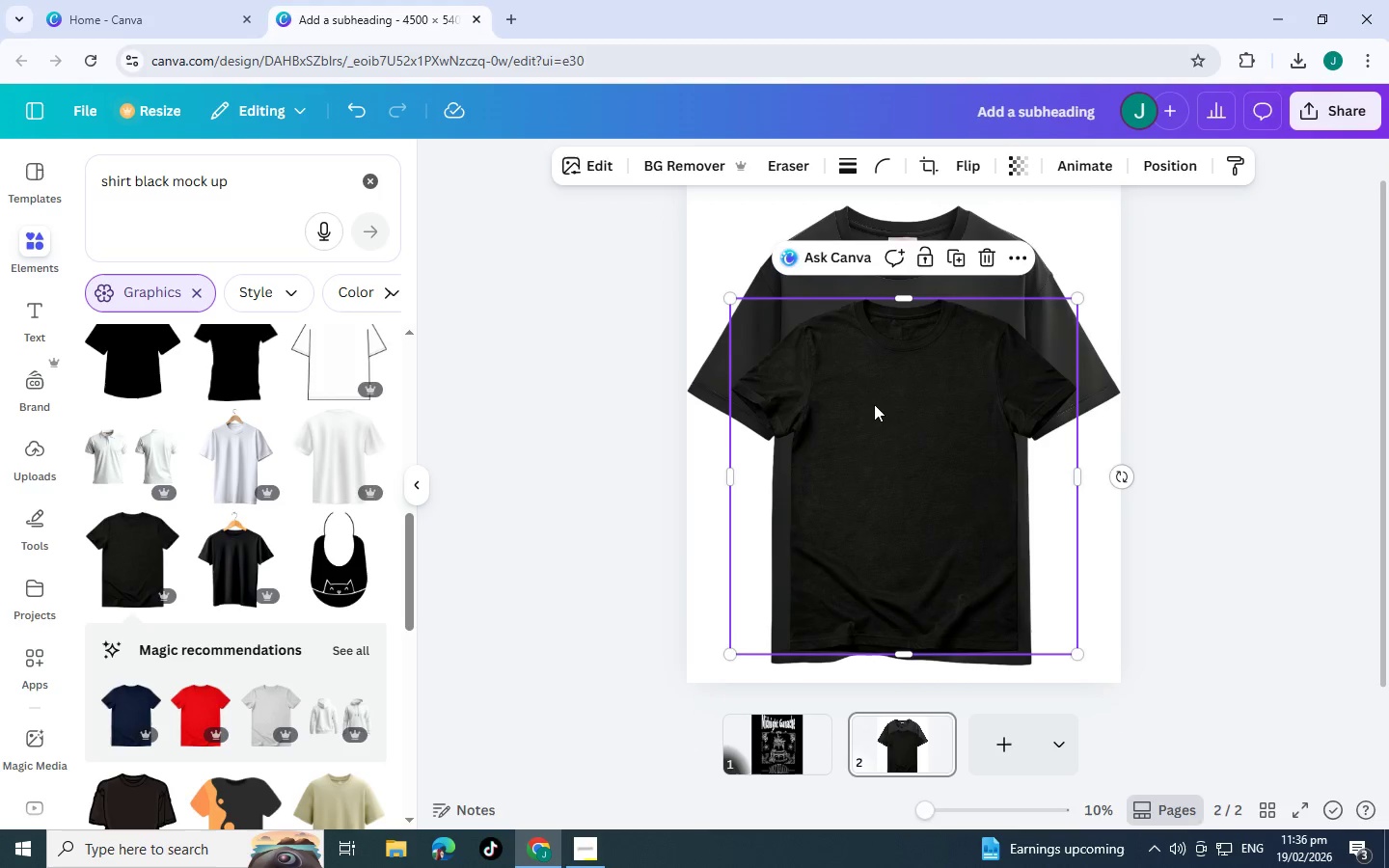 
scroll: coordinate [874, 405], scroll_direction: down, amount: 2.0
 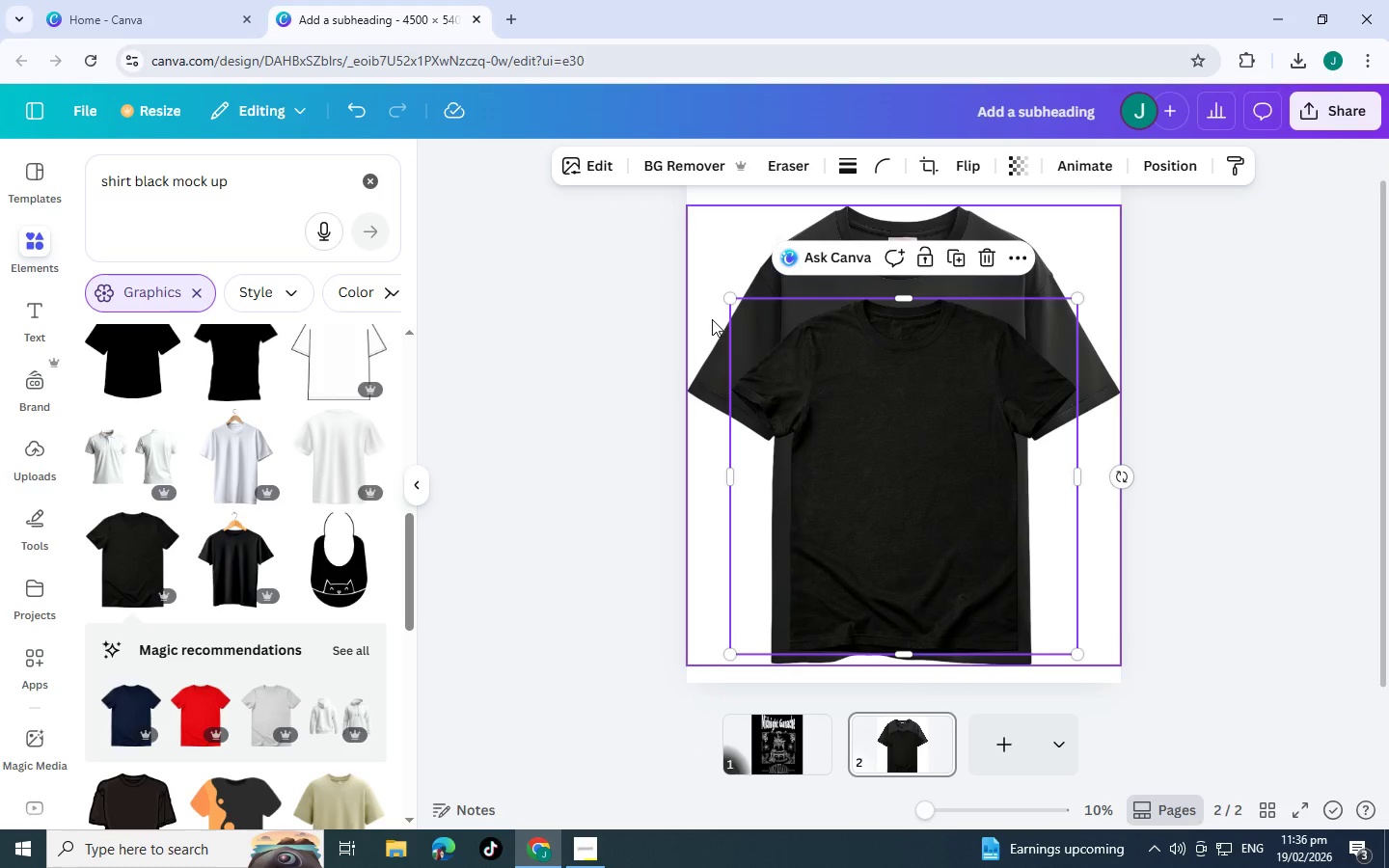 
wait(5.93)
 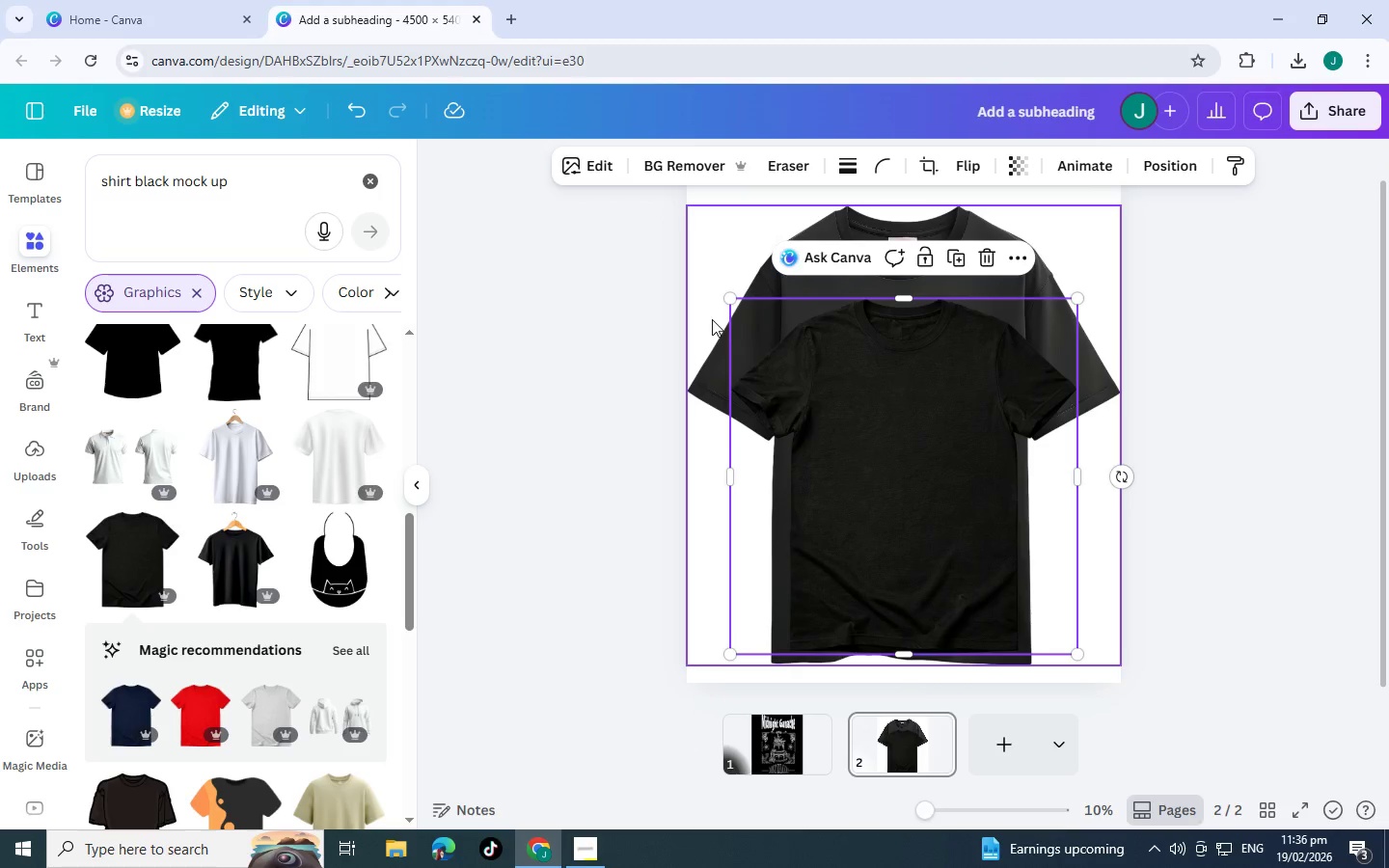 
left_click([776, 238])
 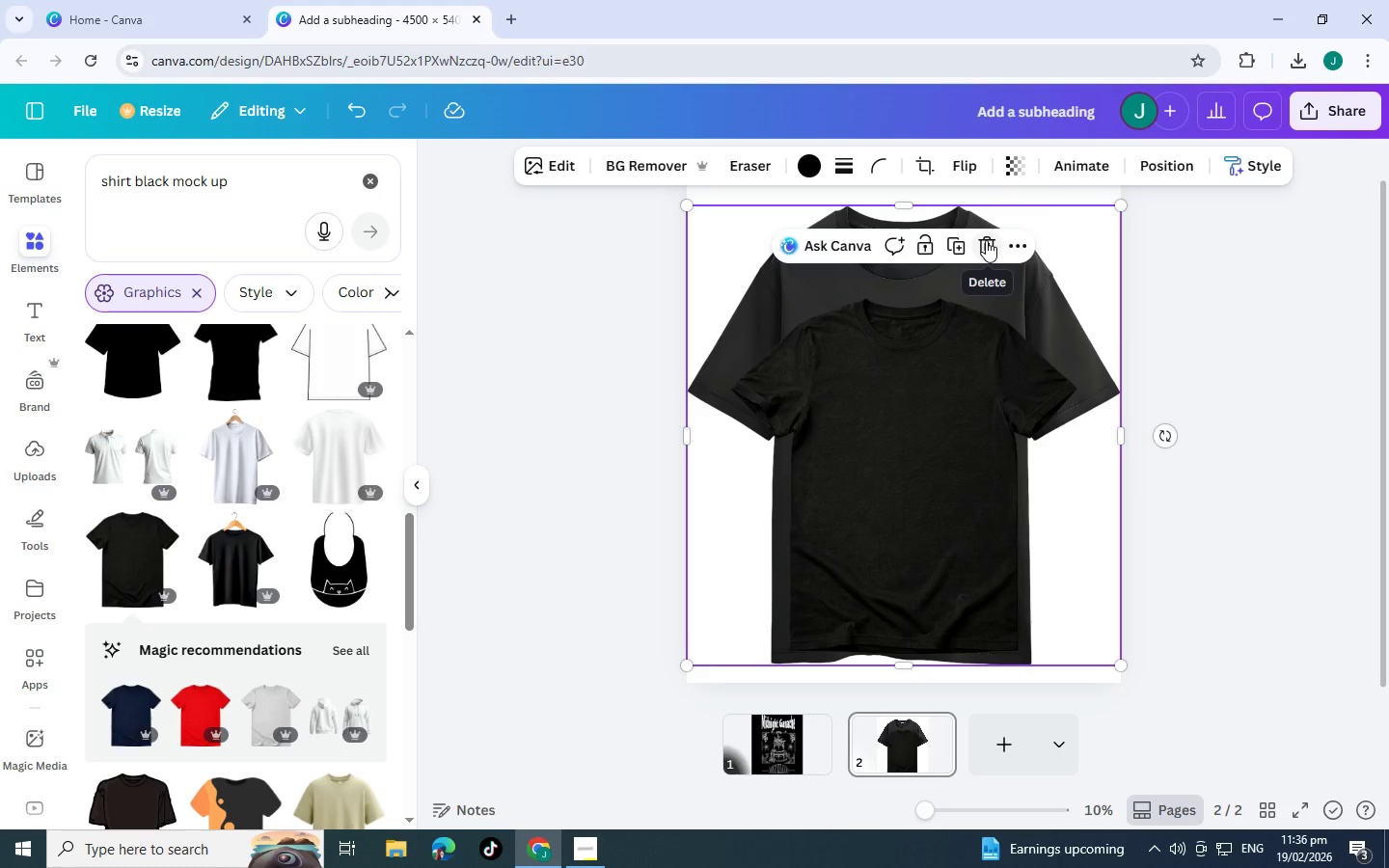 
wait(7.75)
 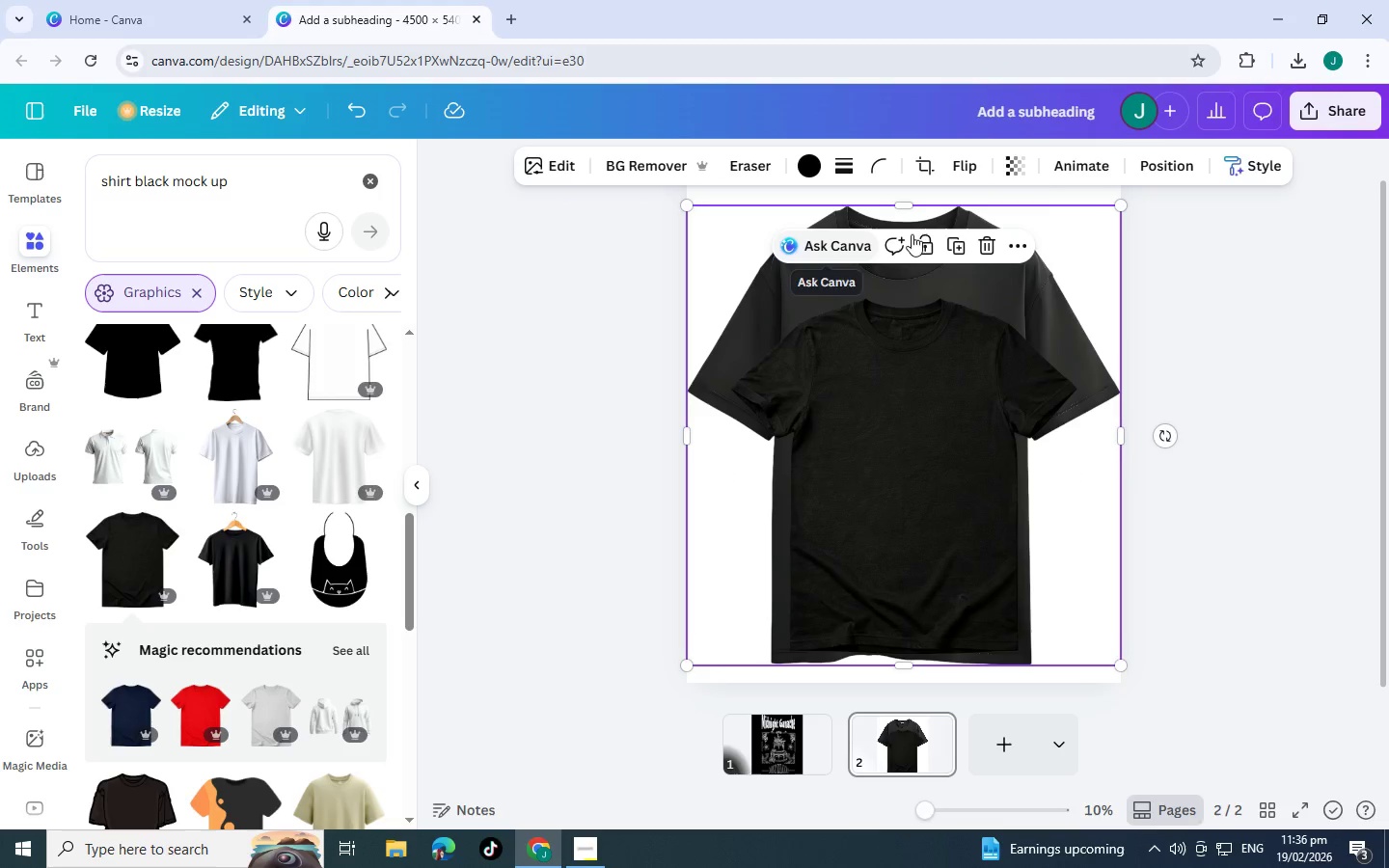 
left_click([987, 241])
 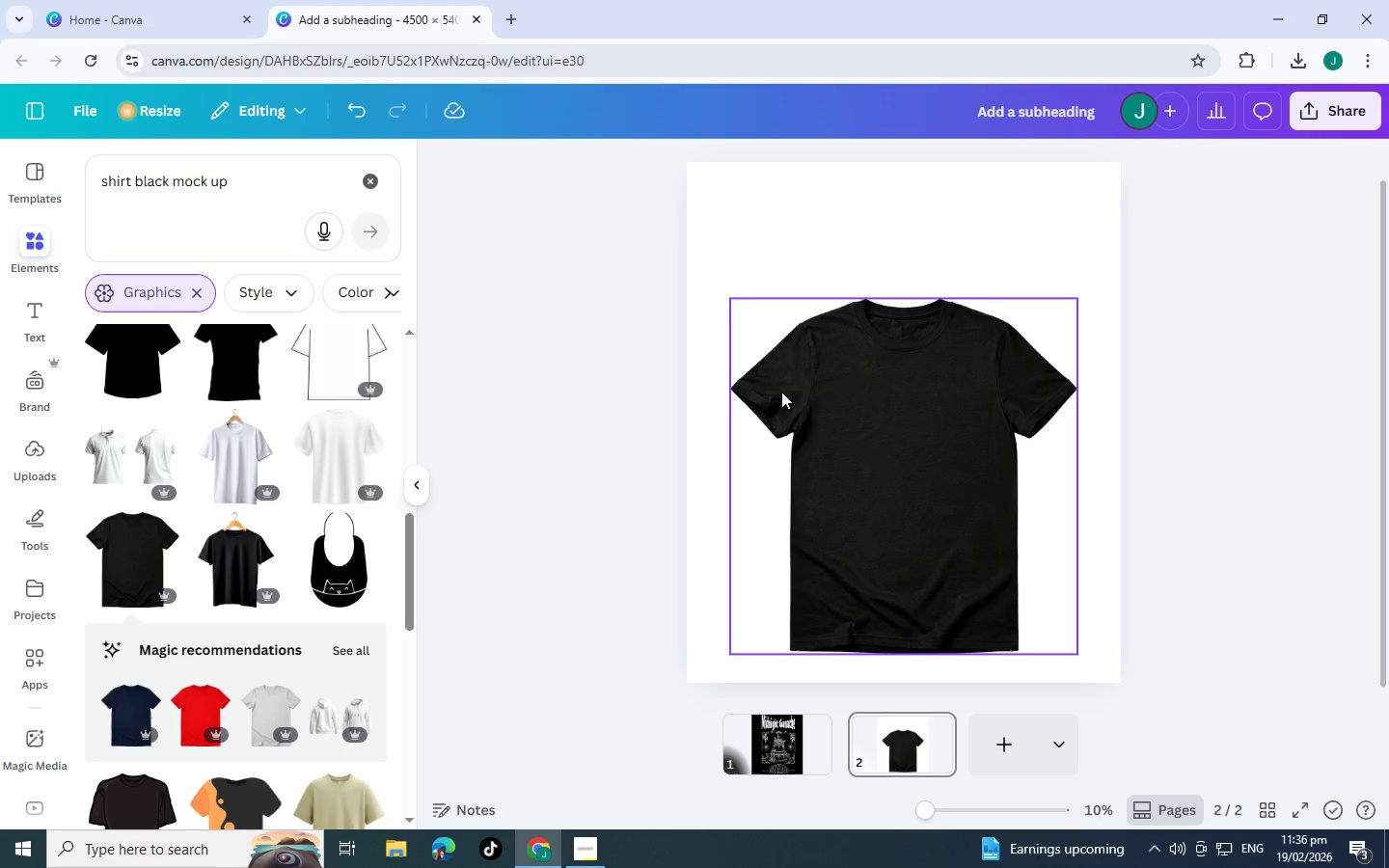 
left_click([924, 424])
 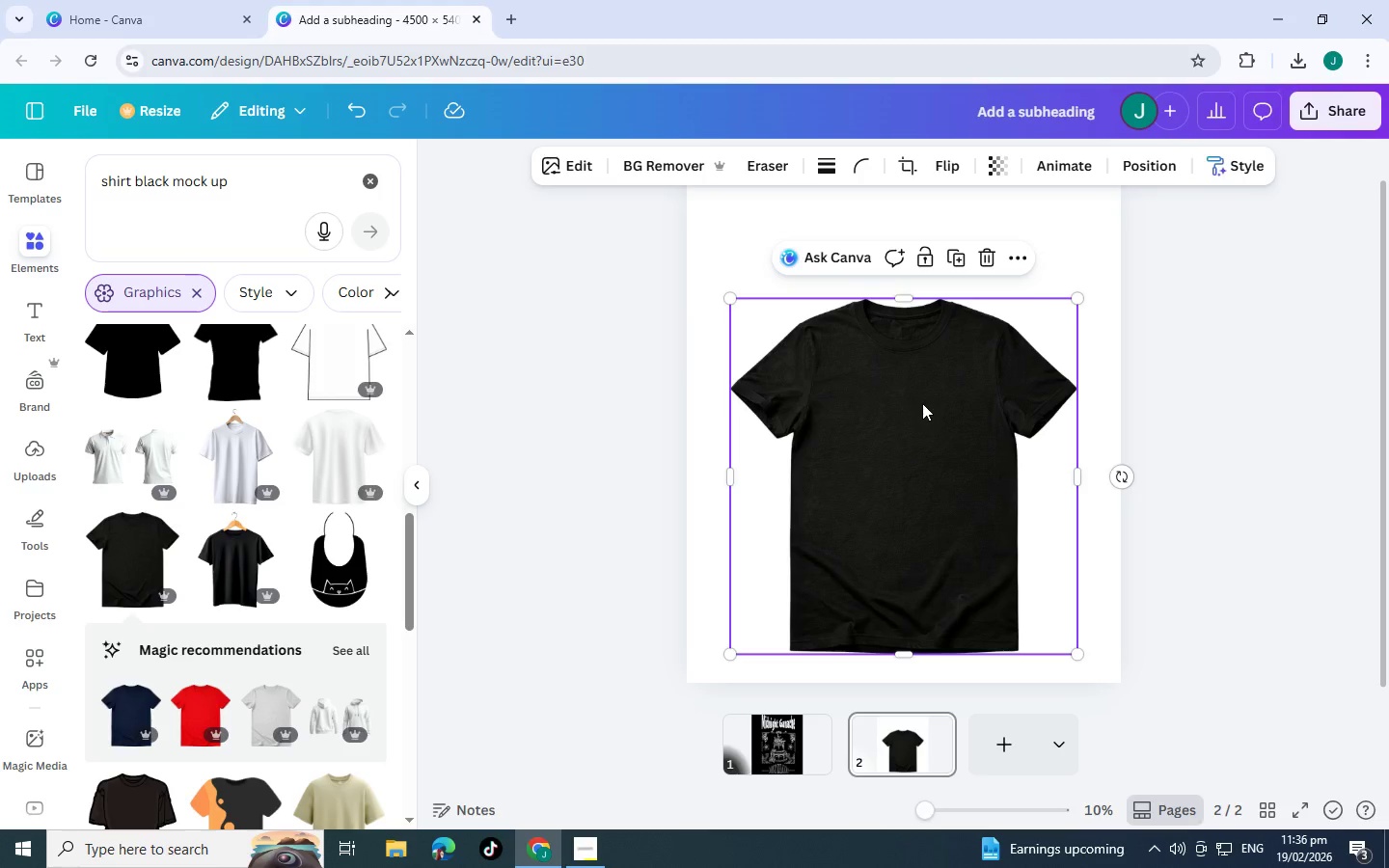 
key(Control+BracketLeft)
 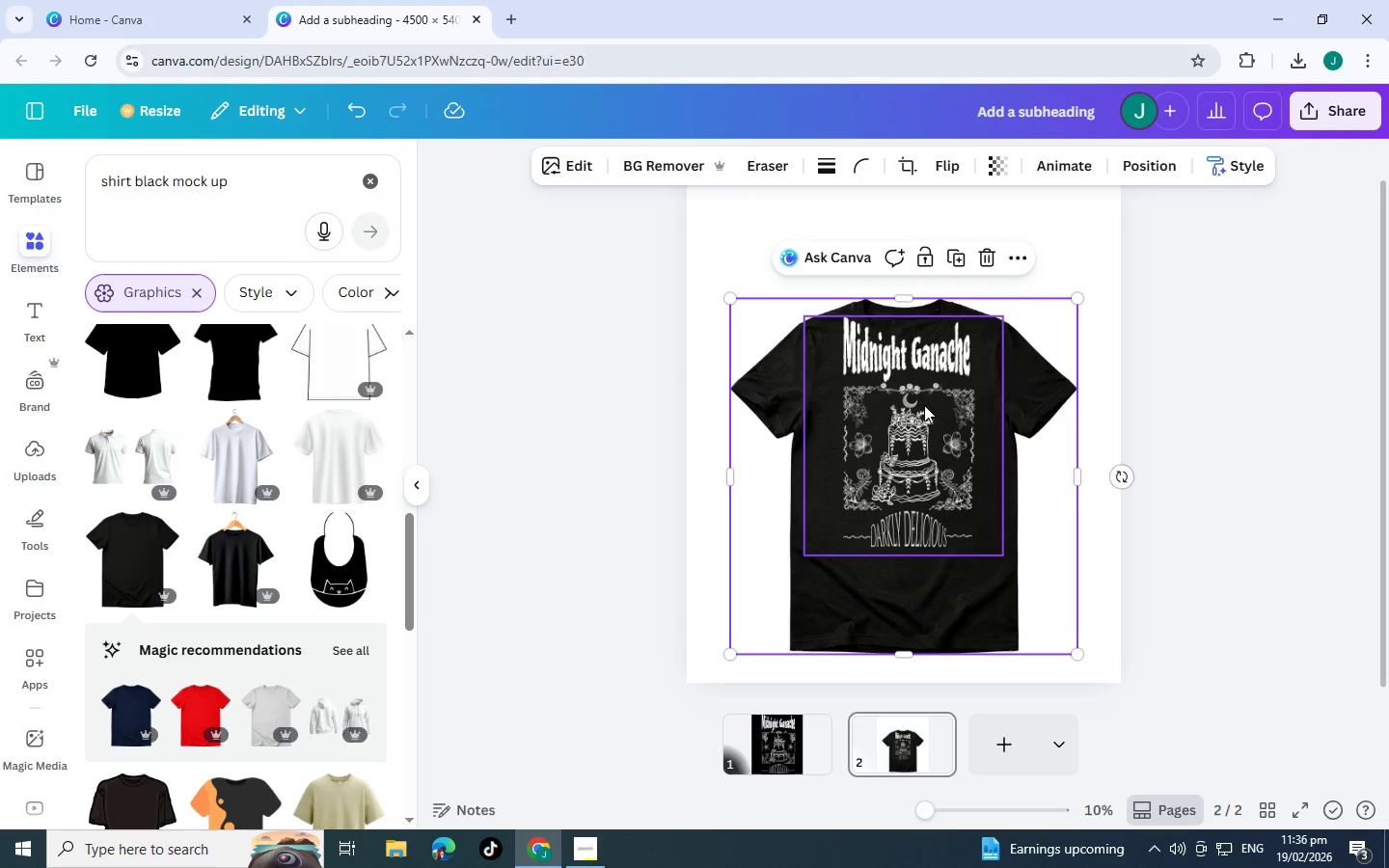 
left_click_drag(start_coordinate=[958, 436], to_coordinate=[959, 387])
 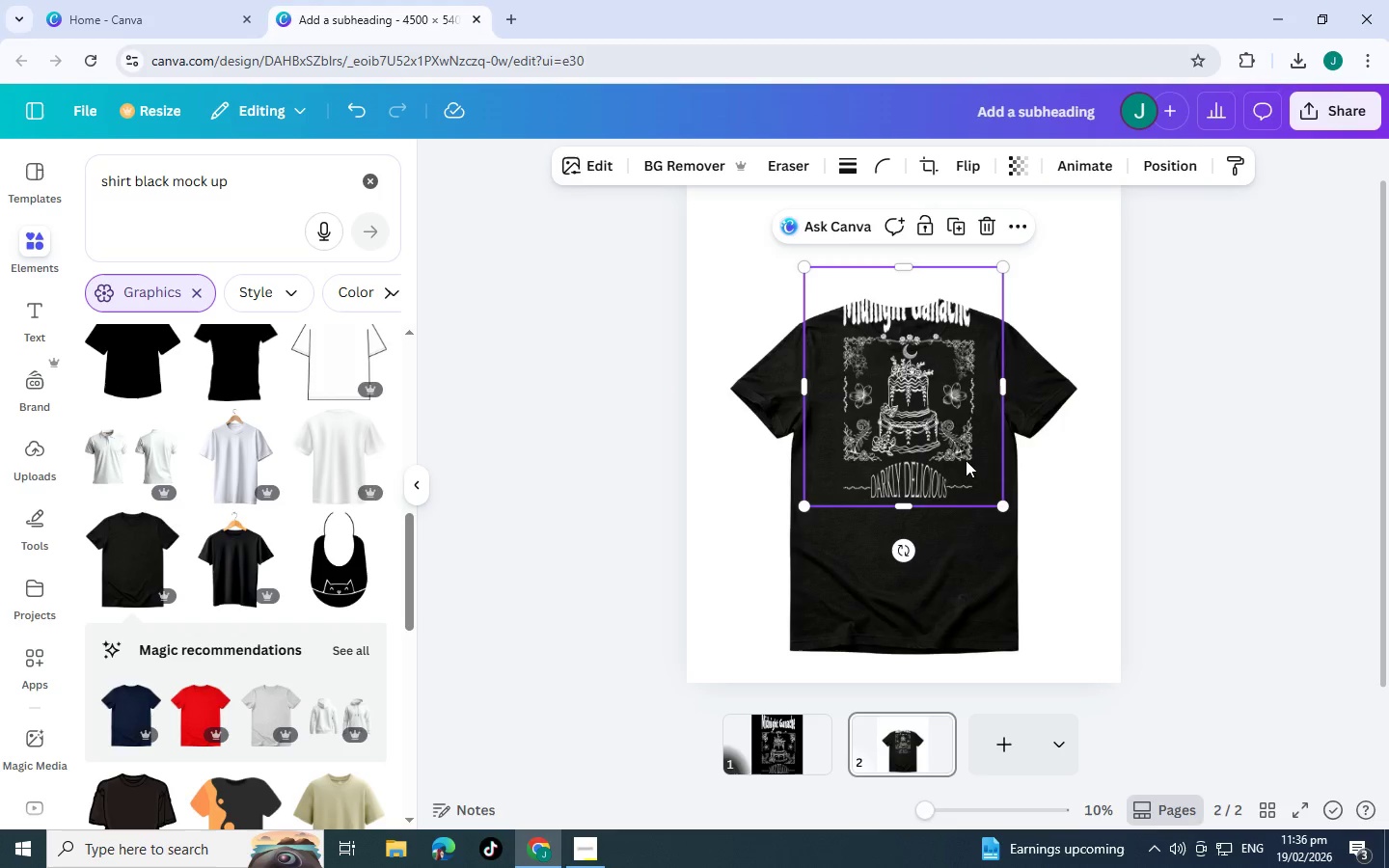 
hold_key(key=ControlLeft, duration=0.52)
 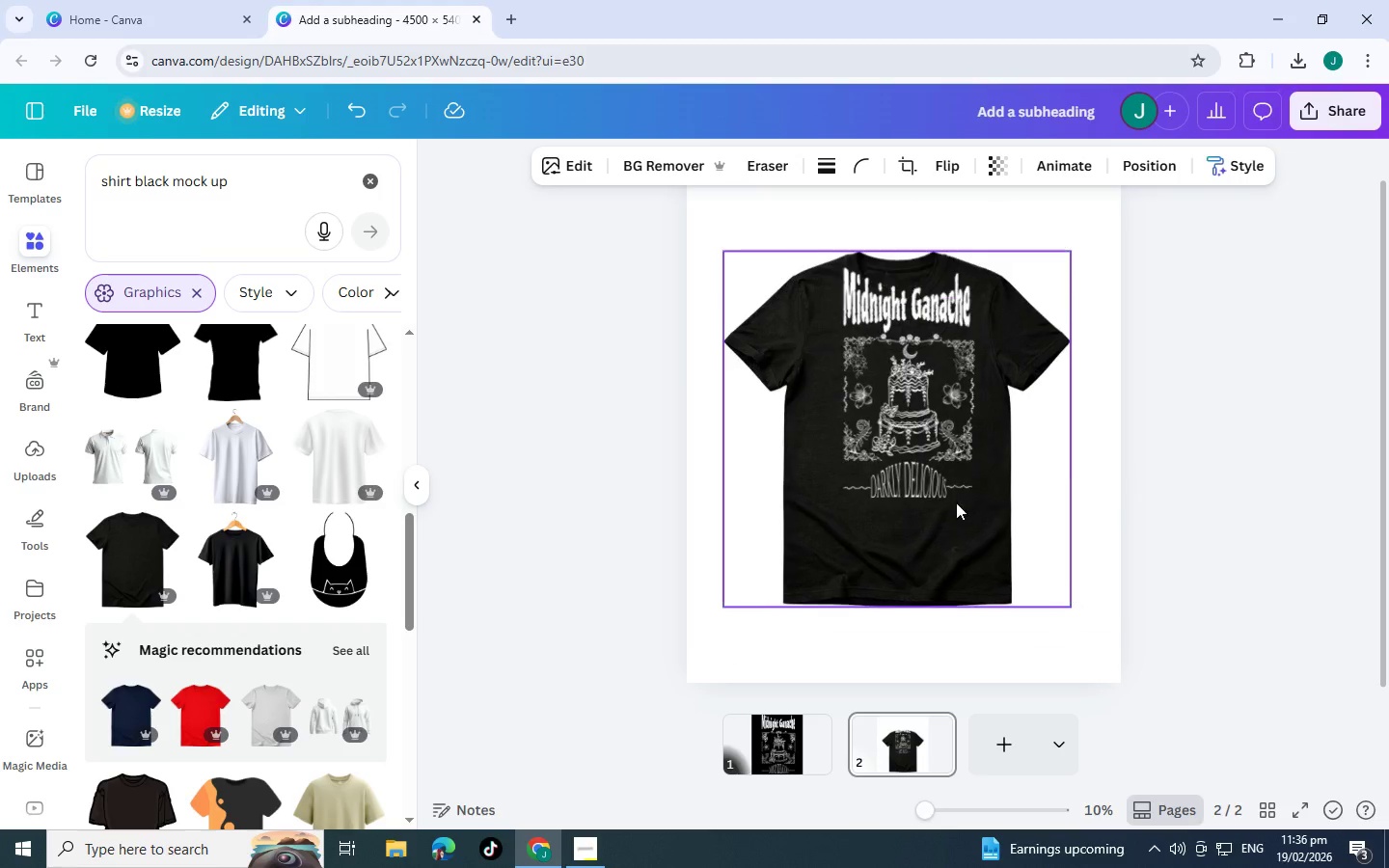 
hold_key(key=ControlLeft, duration=6.23)
left_click_drag(start_coordinate=[963, 591], to_coordinate=[963, 491])
 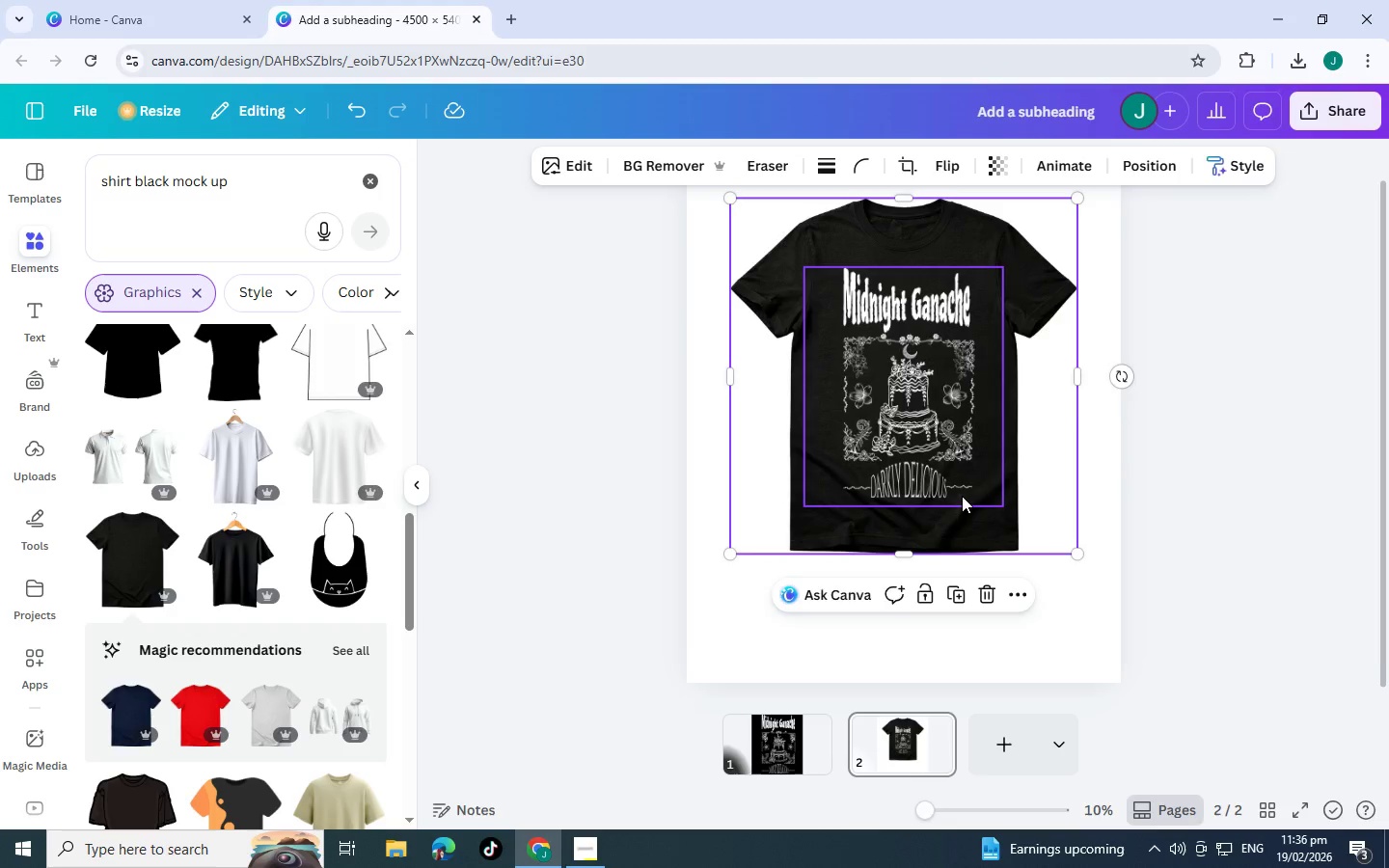 
scroll: coordinate [962, 497], scroll_direction: up, amount: 2.0
 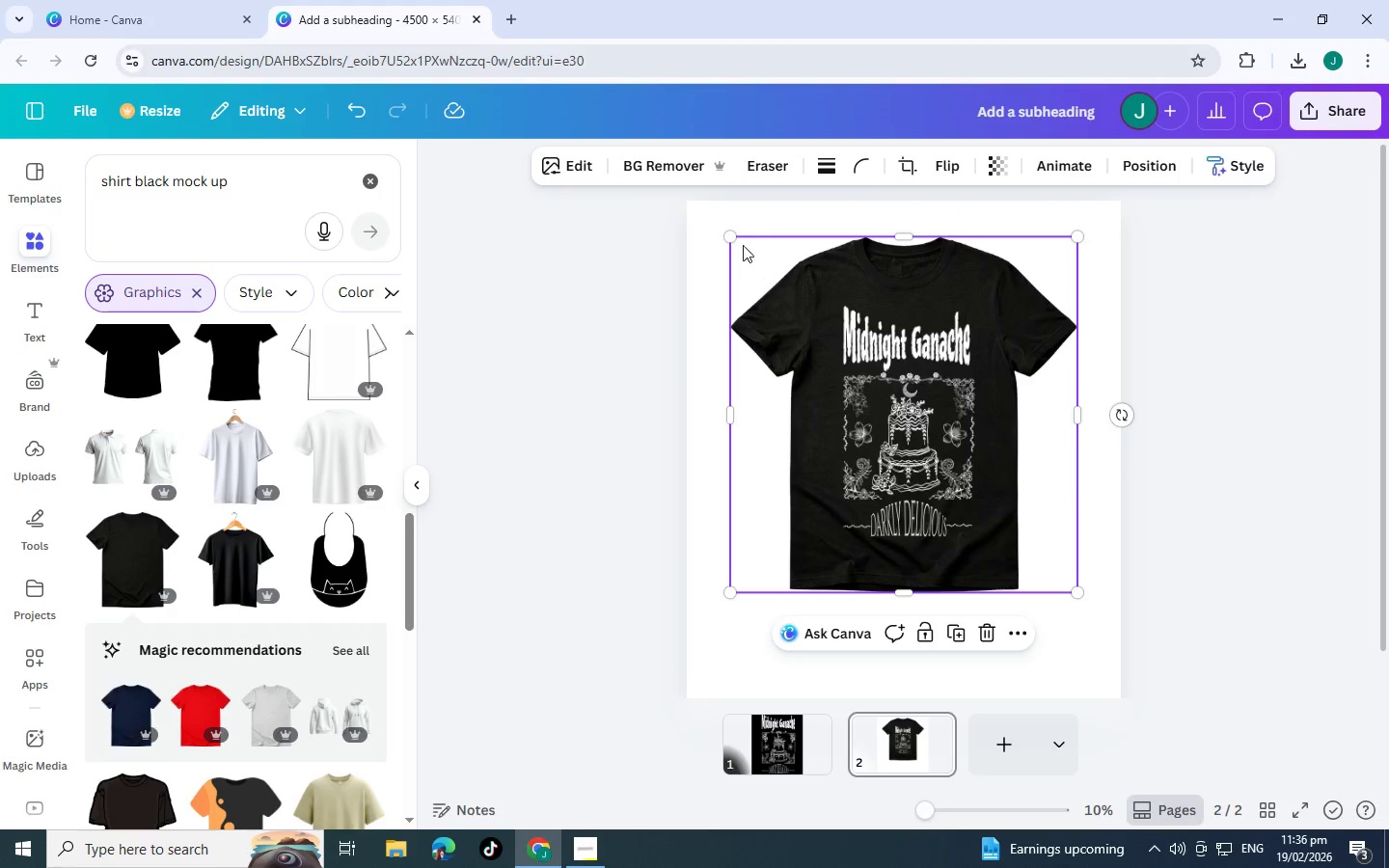 
left_click_drag(start_coordinate=[738, 240], to_coordinate=[708, 231])
 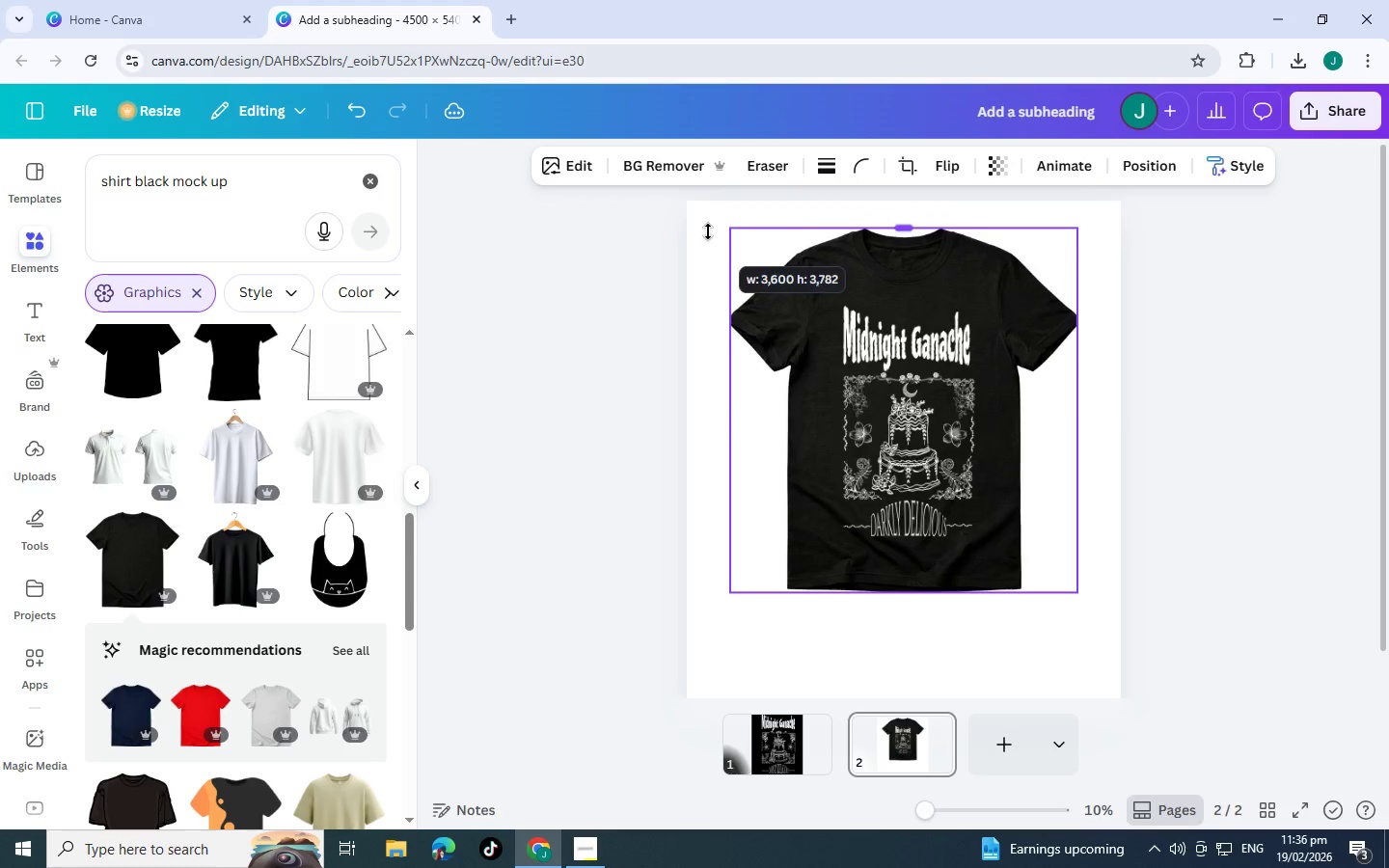 
key(Control+Z)
 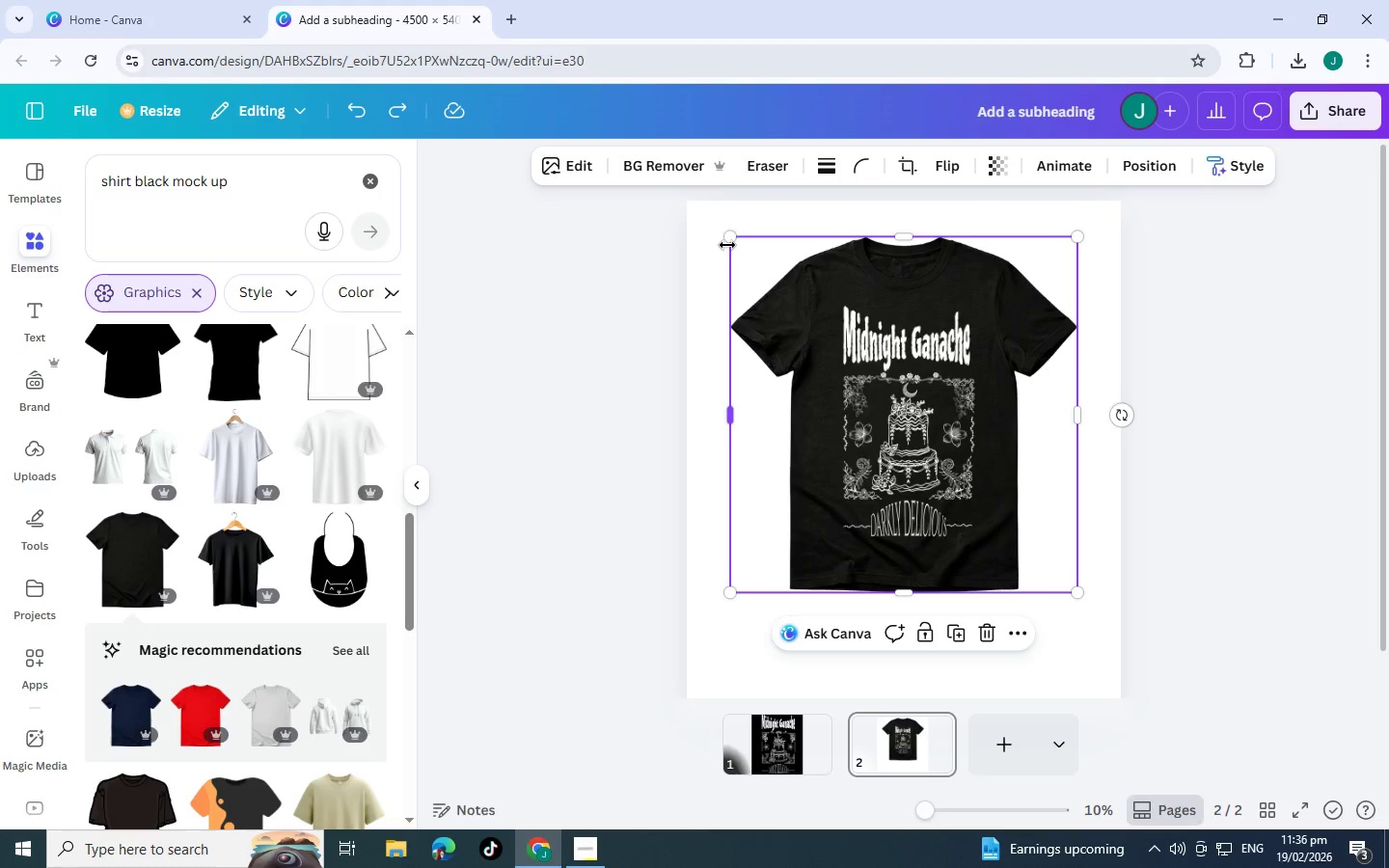 
left_click_drag(start_coordinate=[727, 237], to_coordinate=[678, 220])
 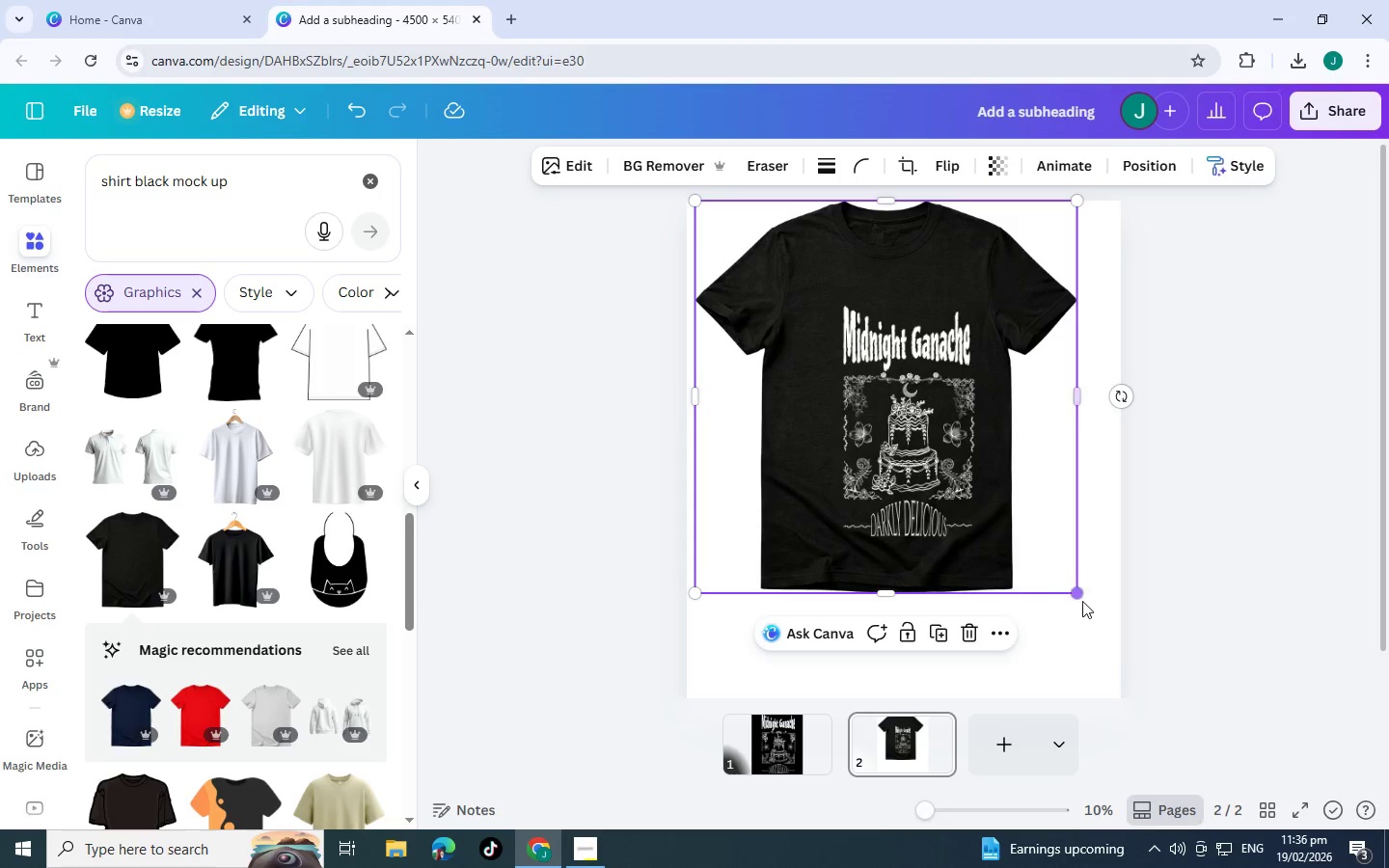 
left_click_drag(start_coordinate=[1076, 595], to_coordinate=[1080, 677])
 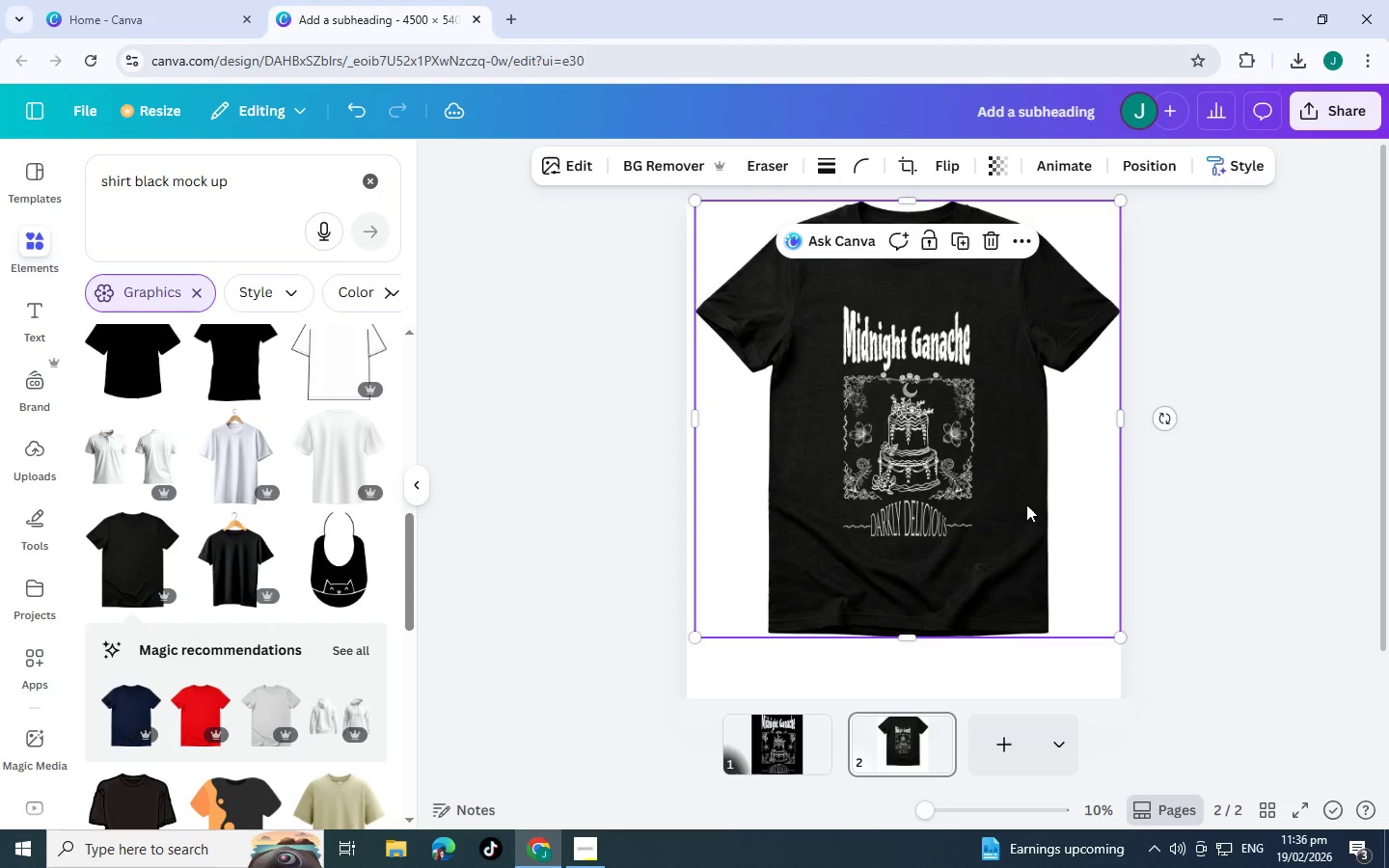 
left_click_drag(start_coordinate=[1025, 504], to_coordinate=[1018, 543])
 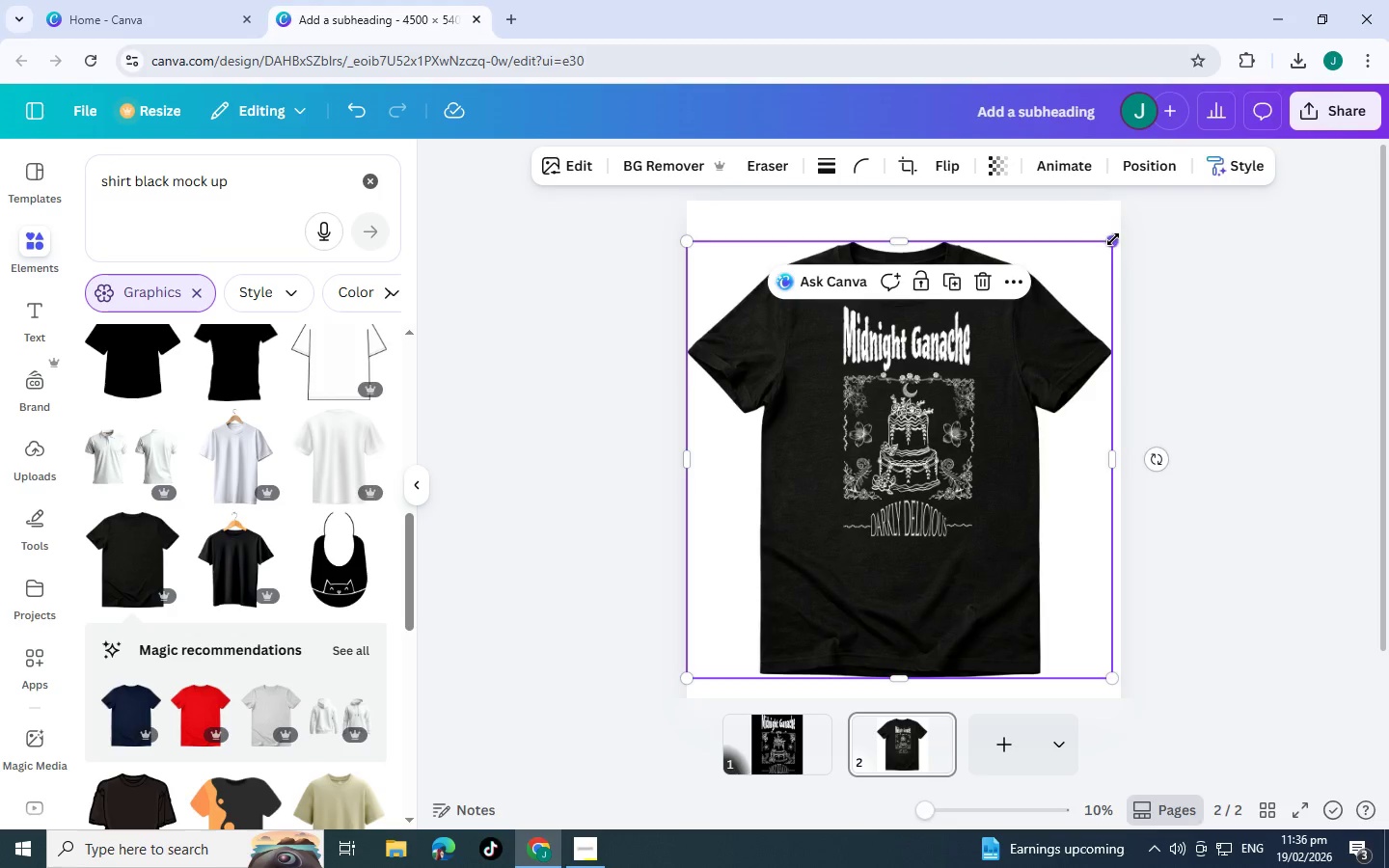 
left_click_drag(start_coordinate=[1113, 239], to_coordinate=[1122, 232])
 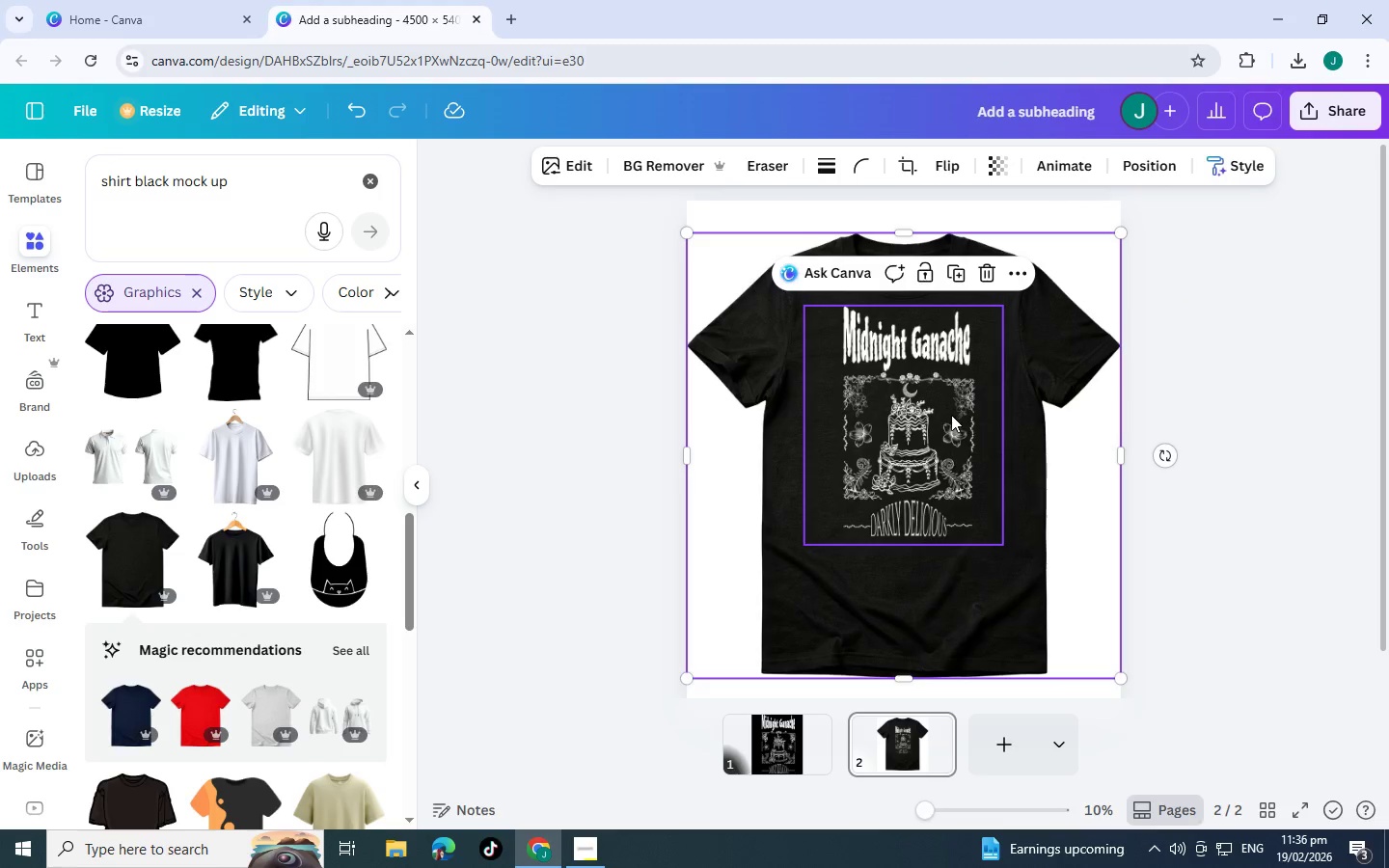 
left_click([939, 447])
 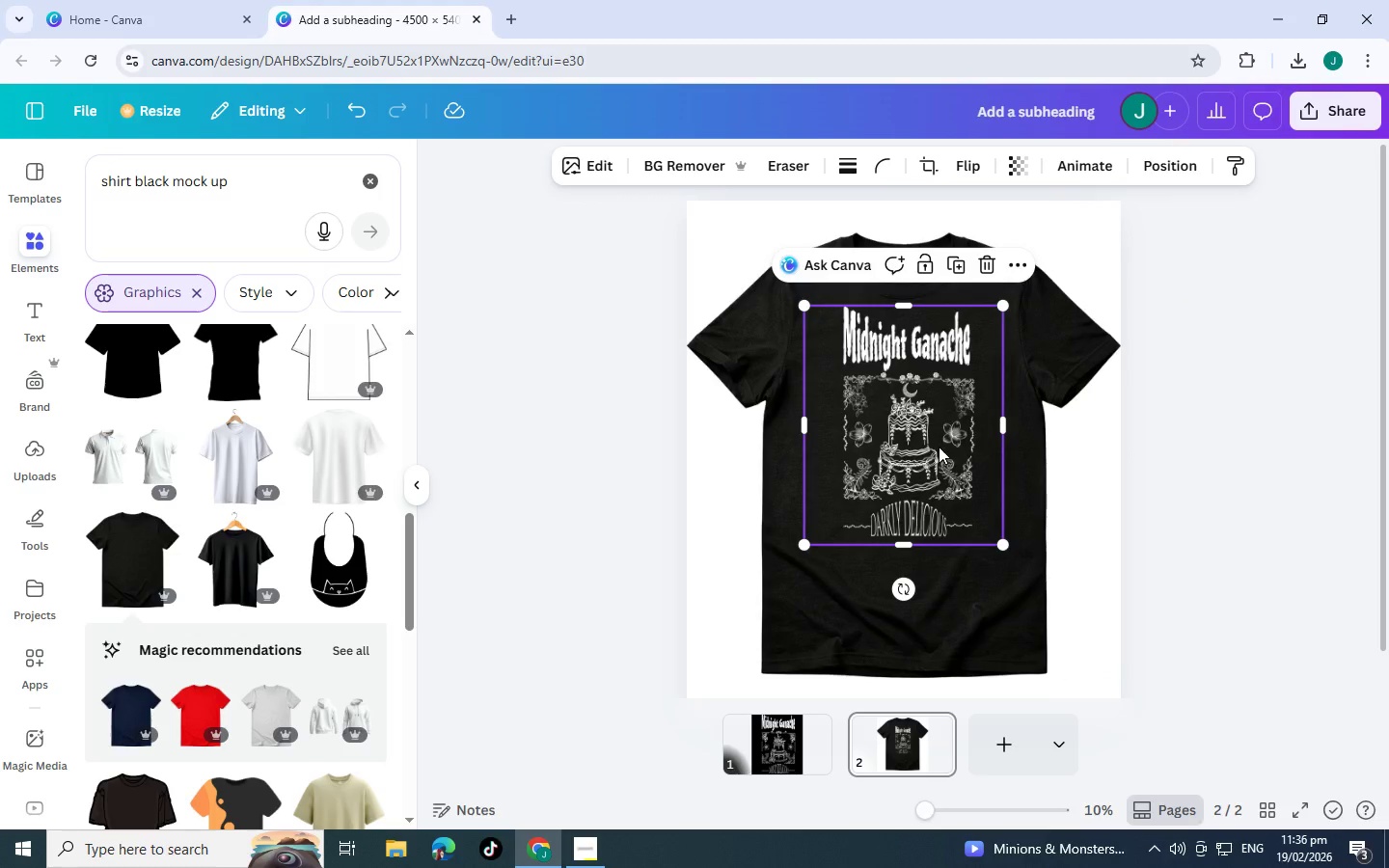 
left_click_drag(start_coordinate=[939, 447], to_coordinate=[917, 462])
 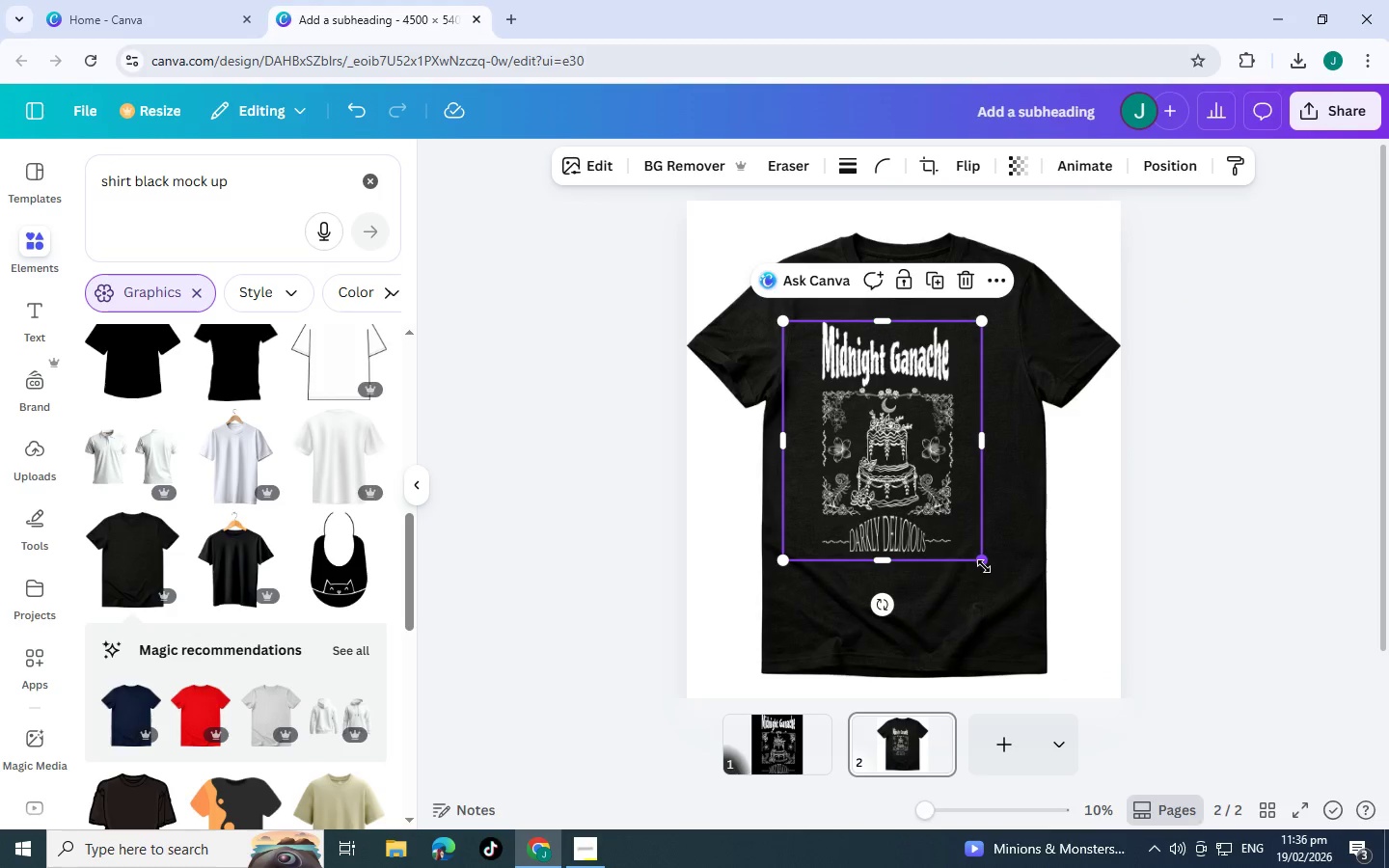 
left_click_drag(start_coordinate=[984, 566], to_coordinate=[1028, 593])
 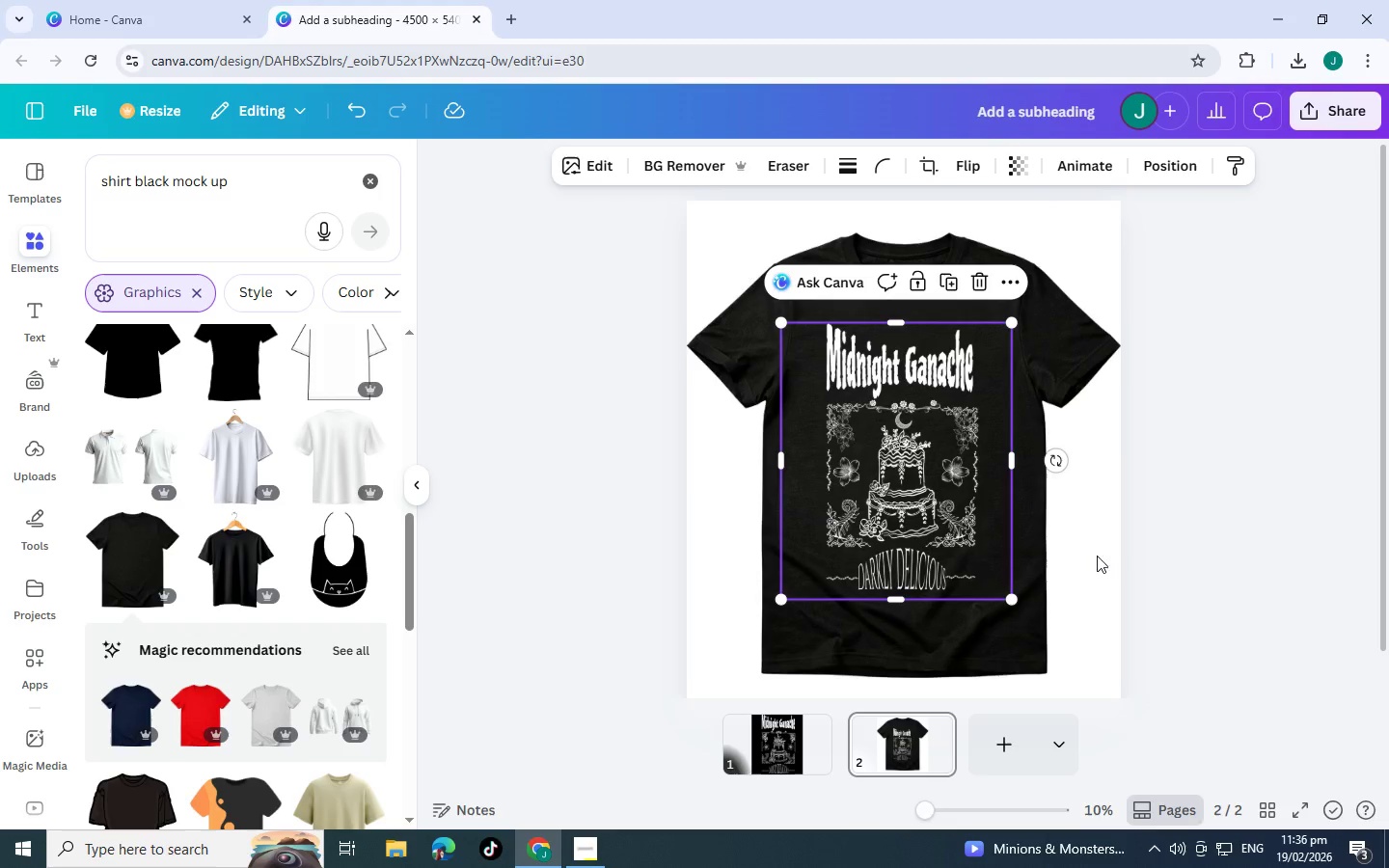 
wait(6.44)
 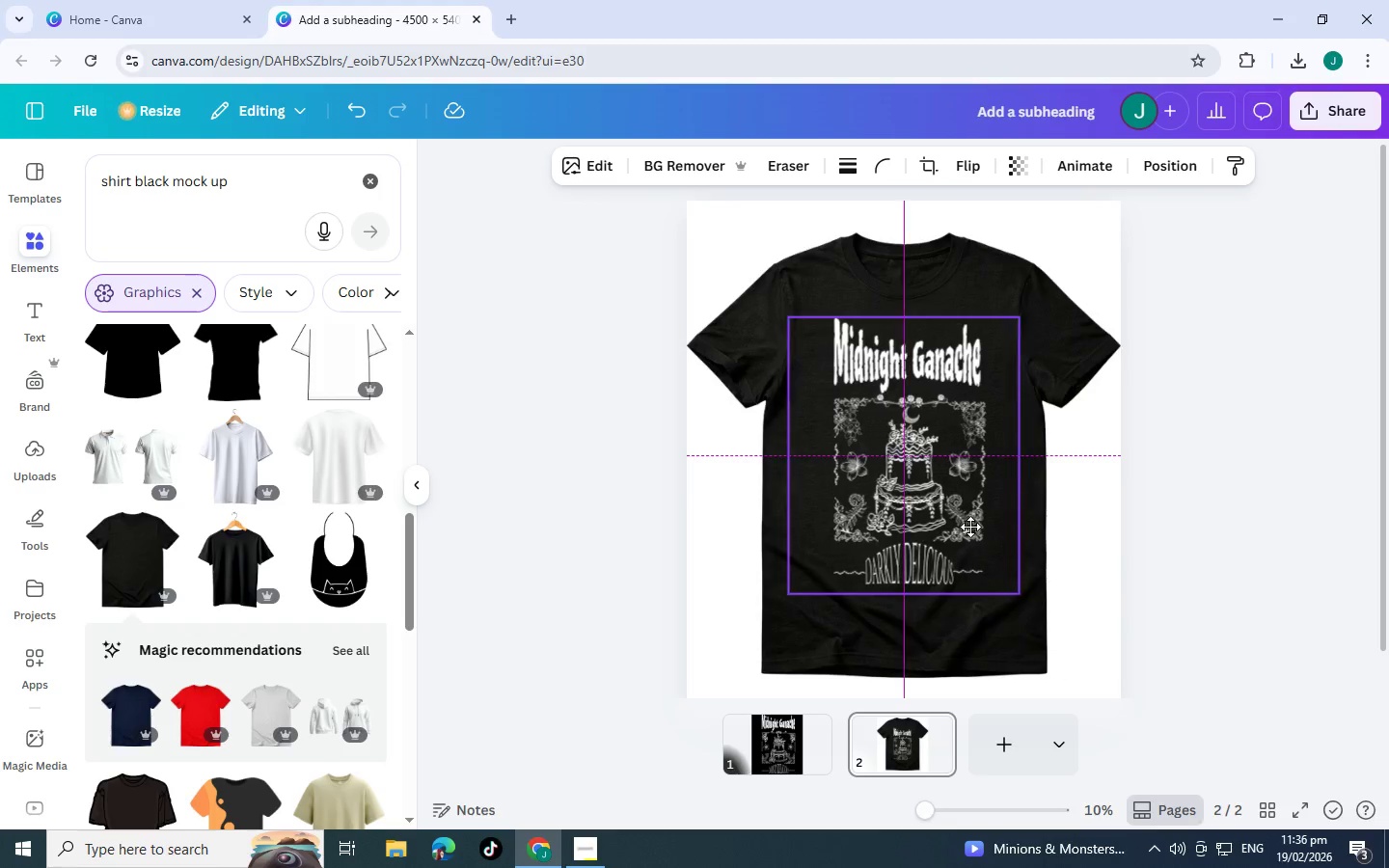 
left_click_drag(start_coordinate=[875, 465], to_coordinate=[883, 467])
 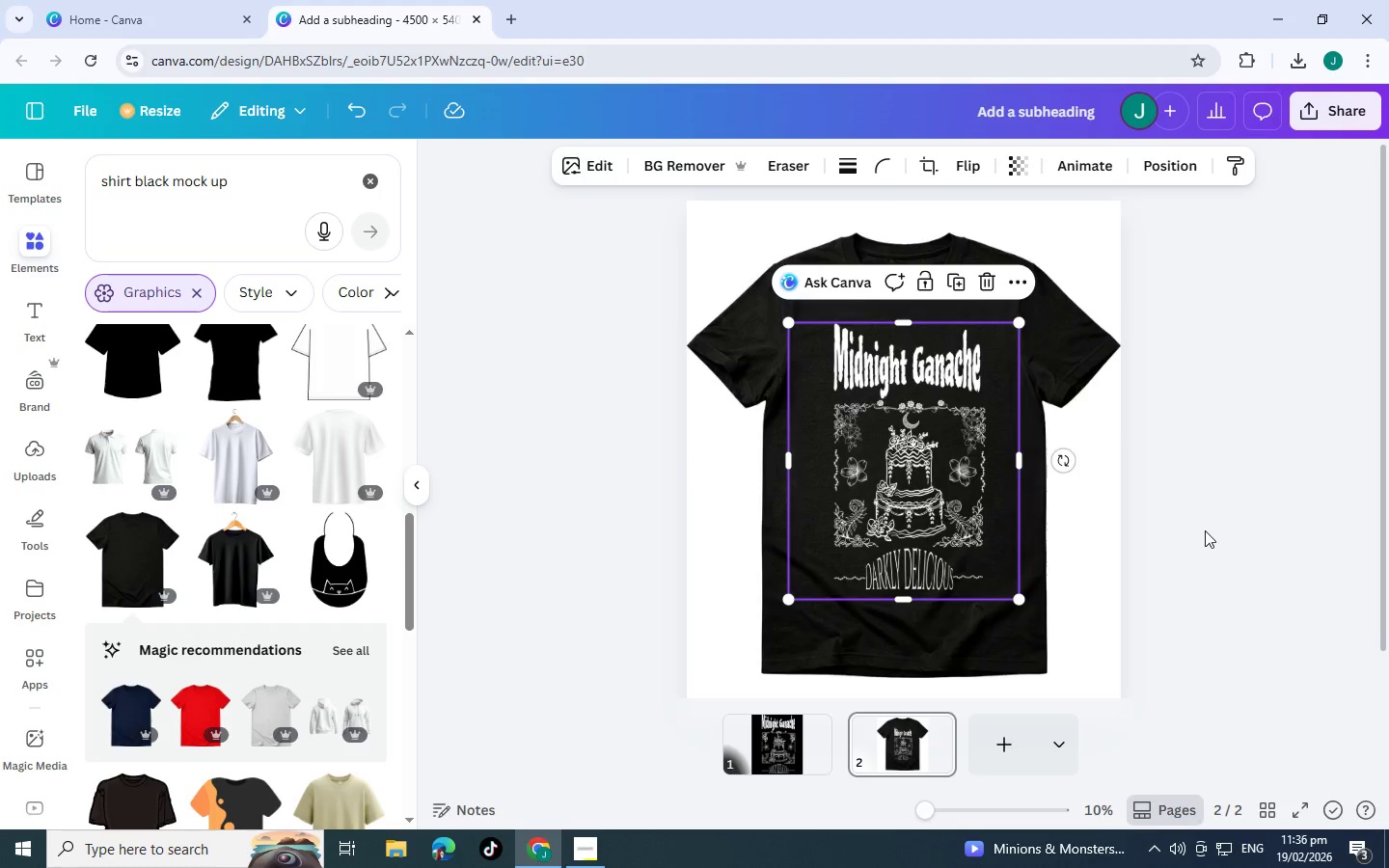 
left_click([1205, 530])
 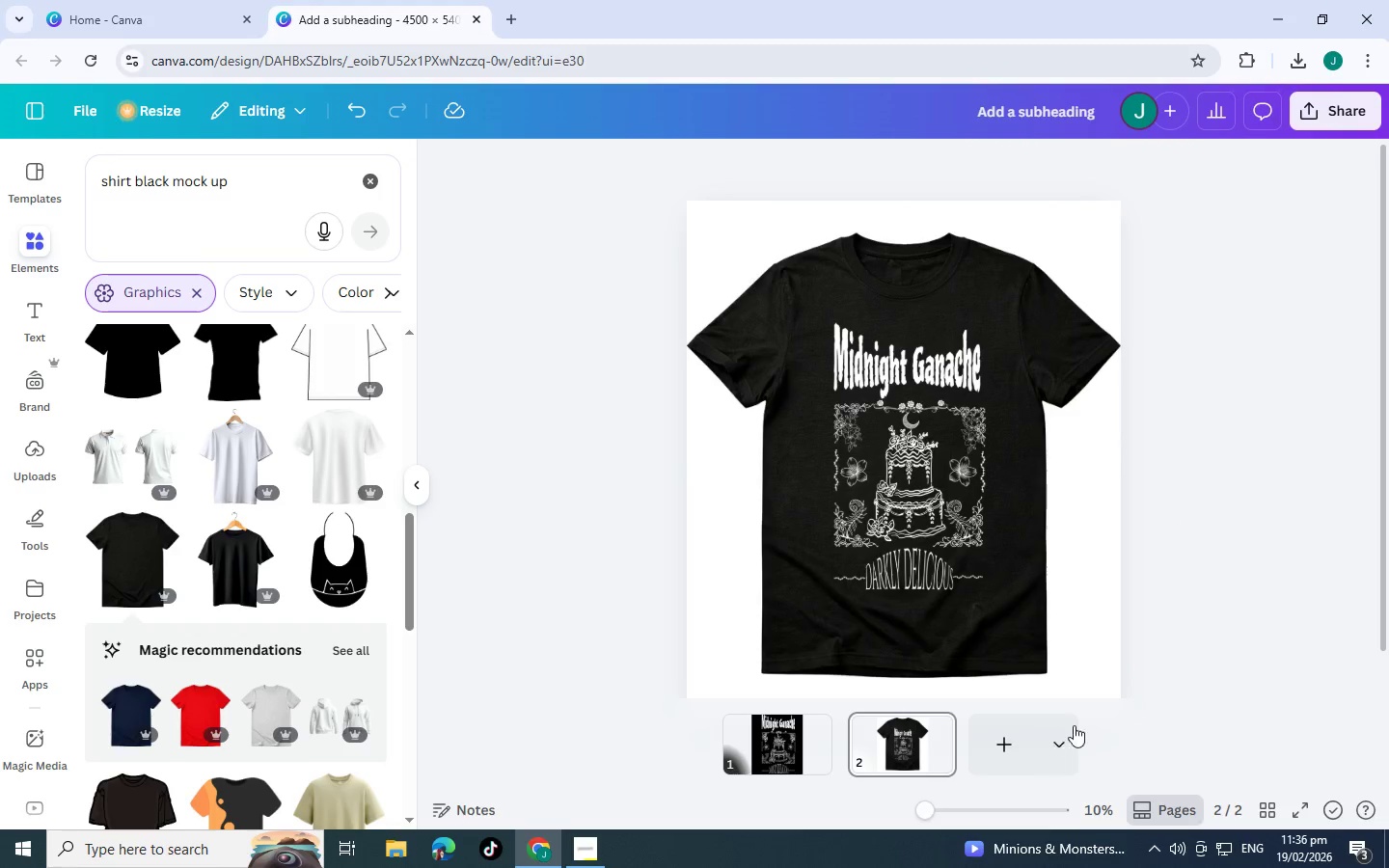 
left_click([979, 808])